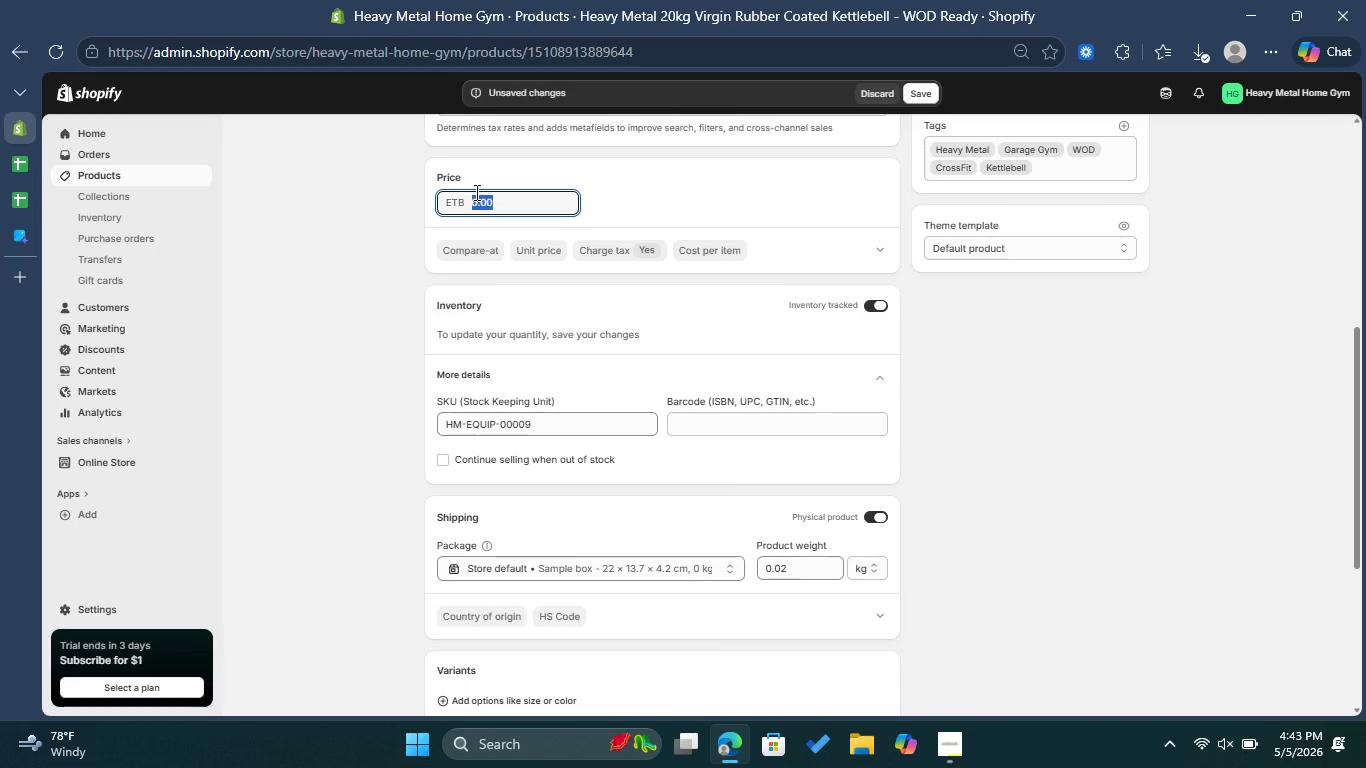 
type(89)
 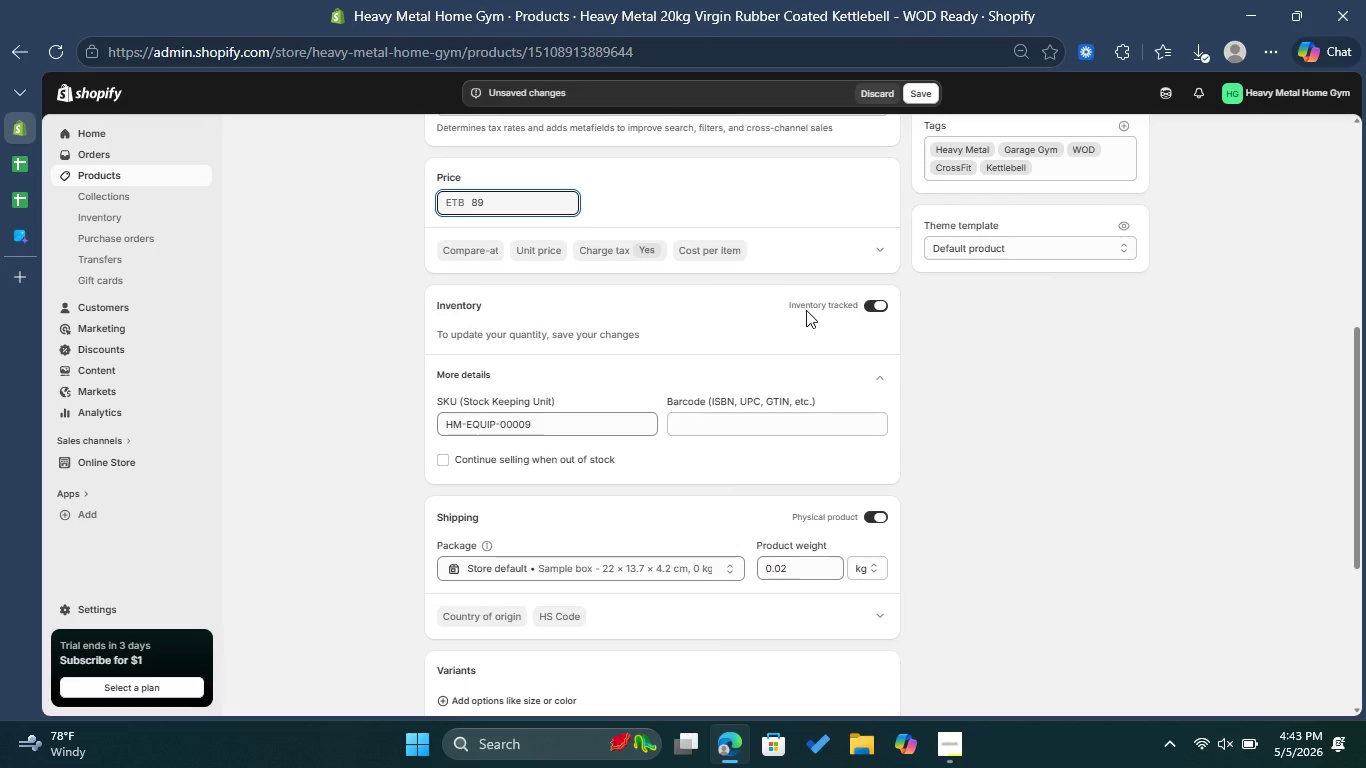 
wait(5.5)
 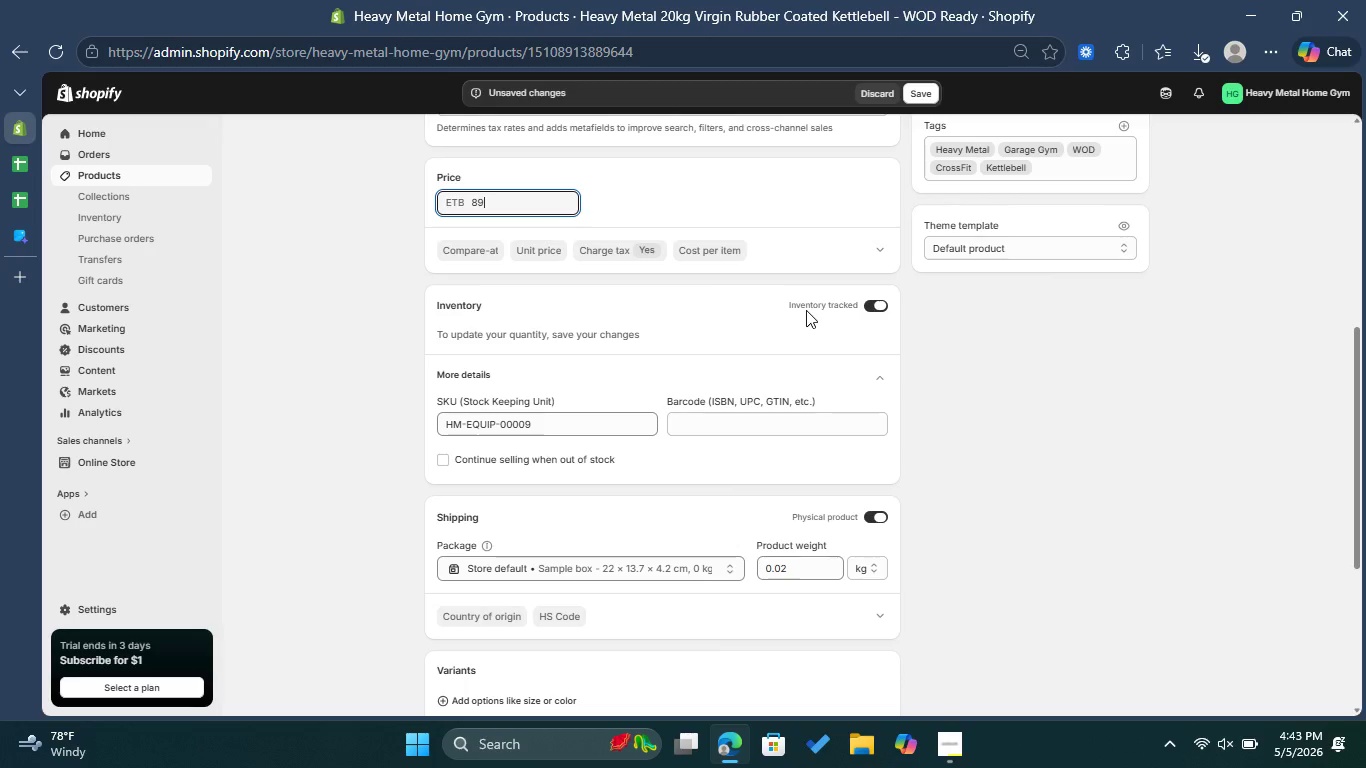 
left_click_drag(start_coordinate=[795, 566], to_coordinate=[766, 571])
 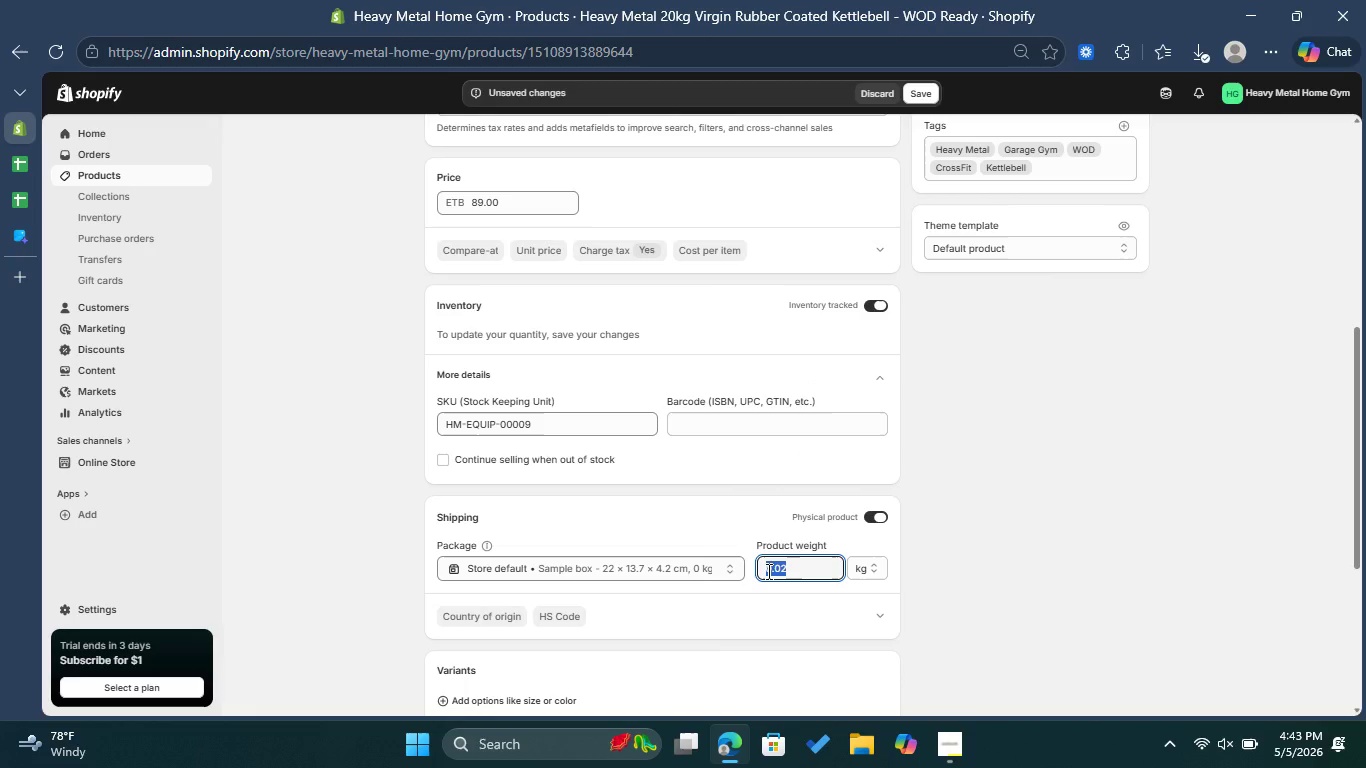 
type(20)
 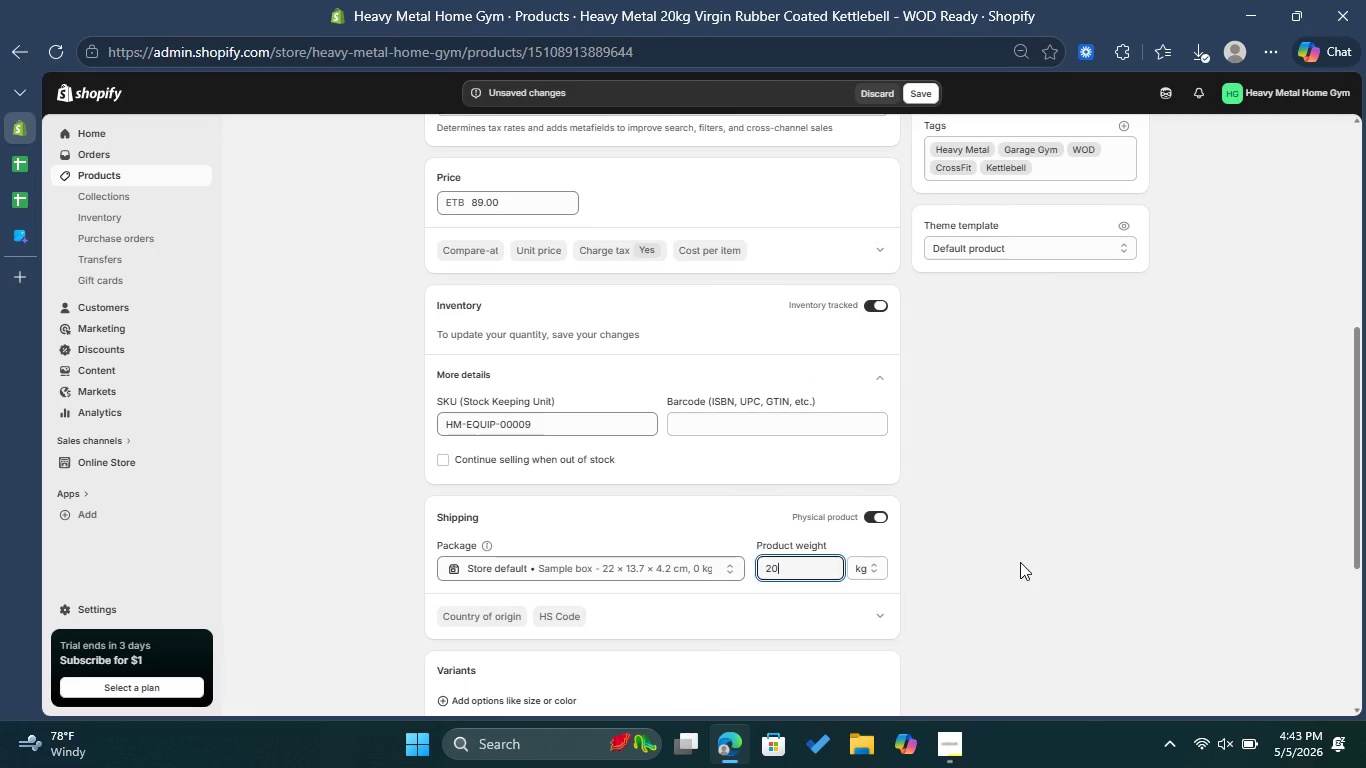 
left_click([1025, 558])
 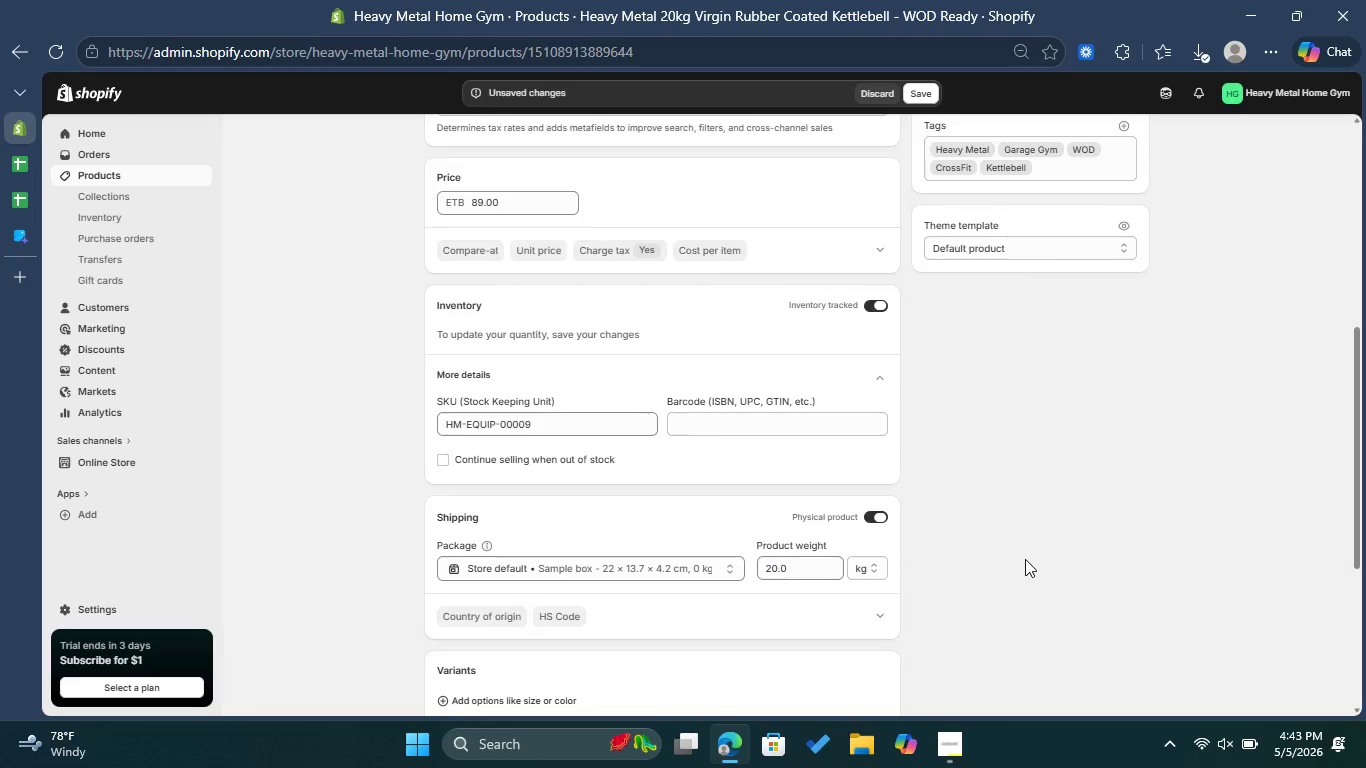 
scroll: coordinate [1026, 559], scroll_direction: up, amount: 11.0
 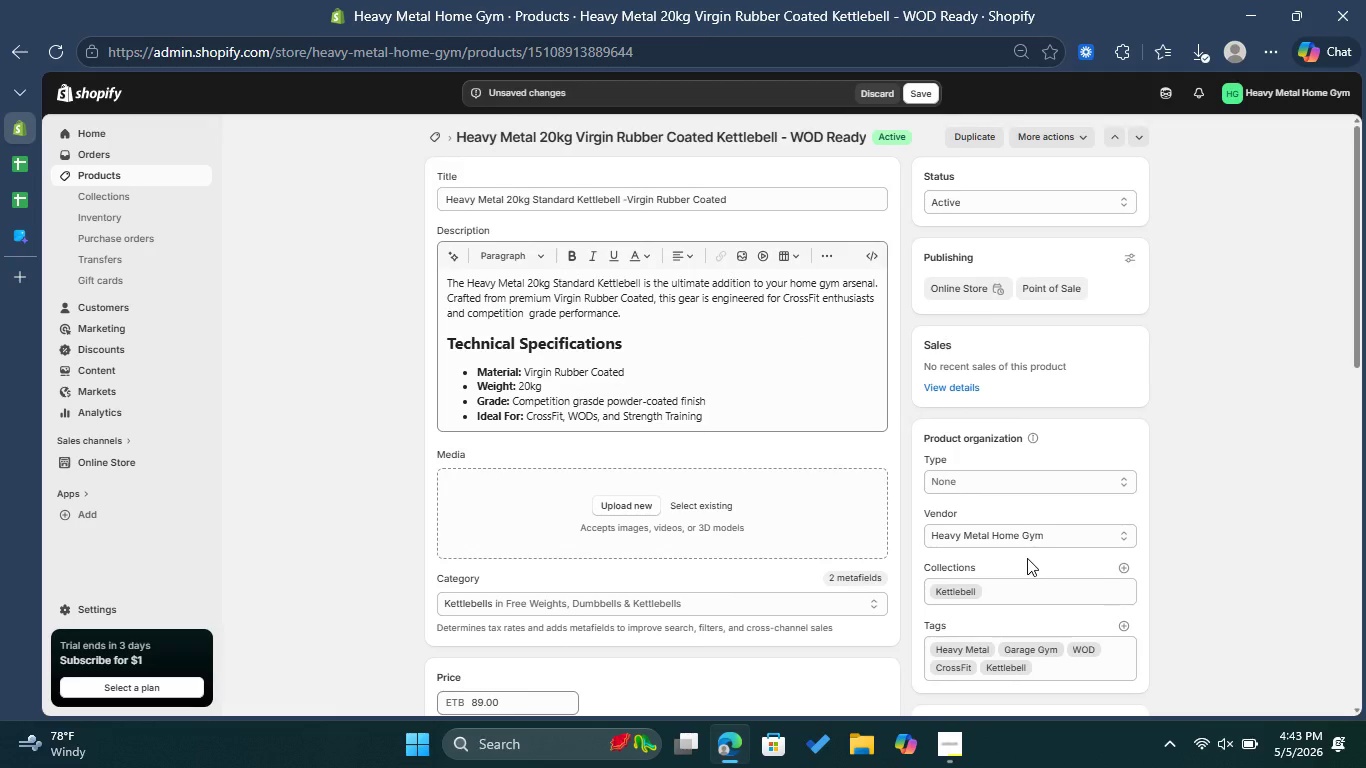 
scroll: coordinate [1027, 558], scroll_direction: down, amount: 8.0
 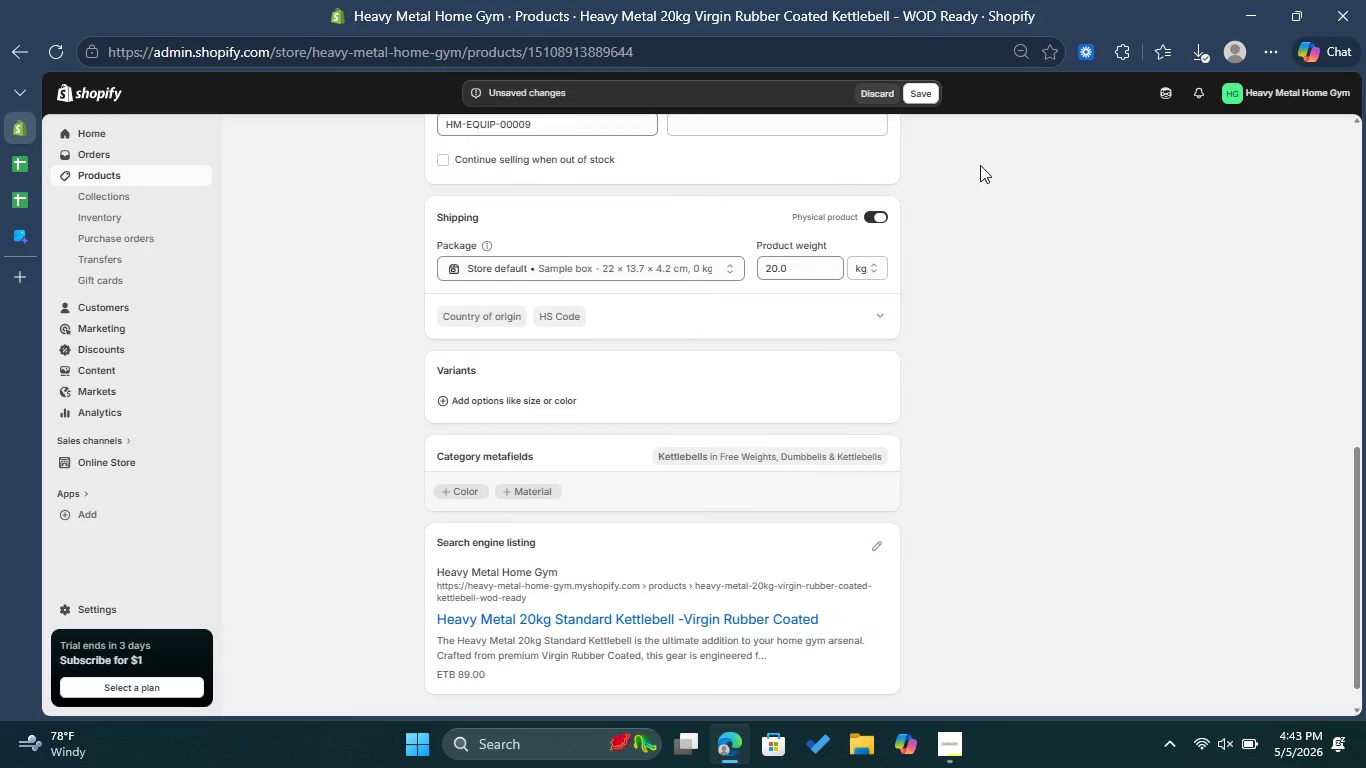 
left_click([929, 86])
 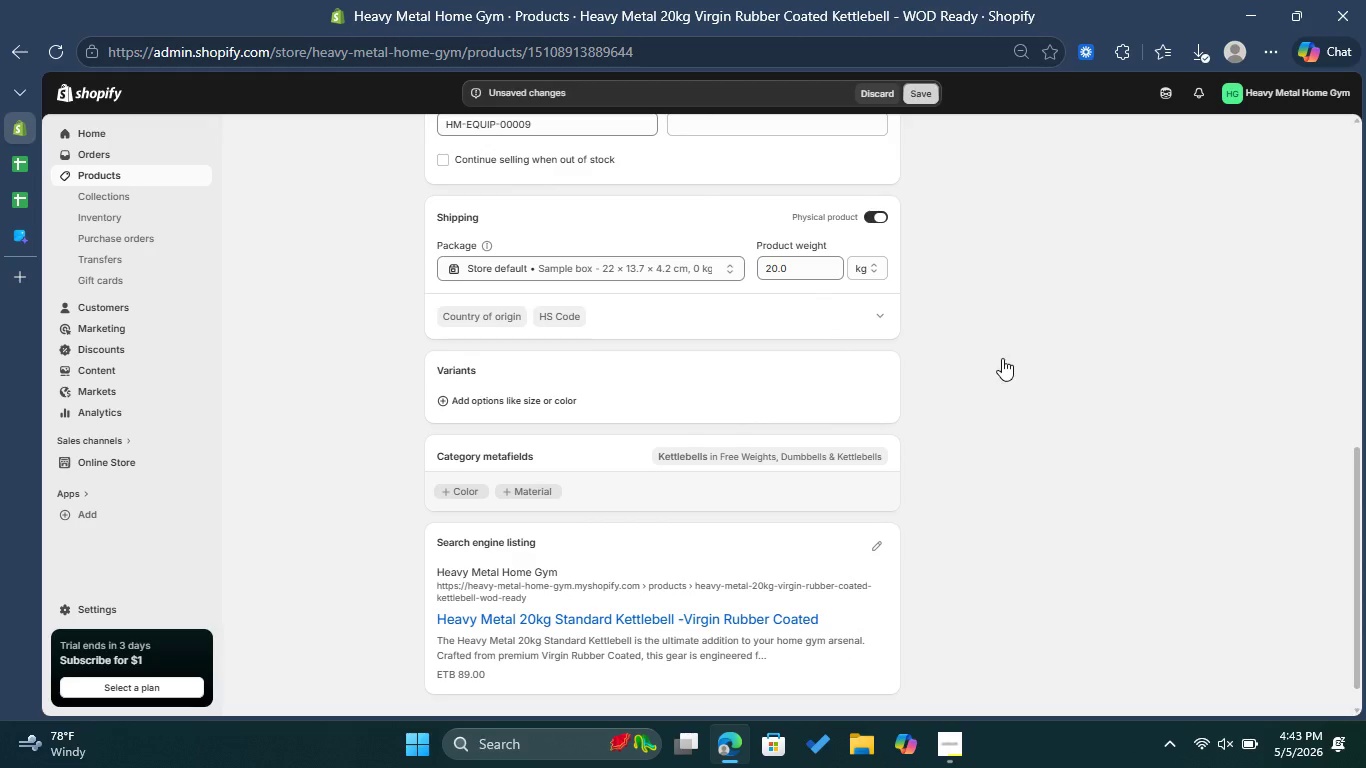 
scroll: coordinate [1004, 368], scroll_direction: up, amount: 2.0
 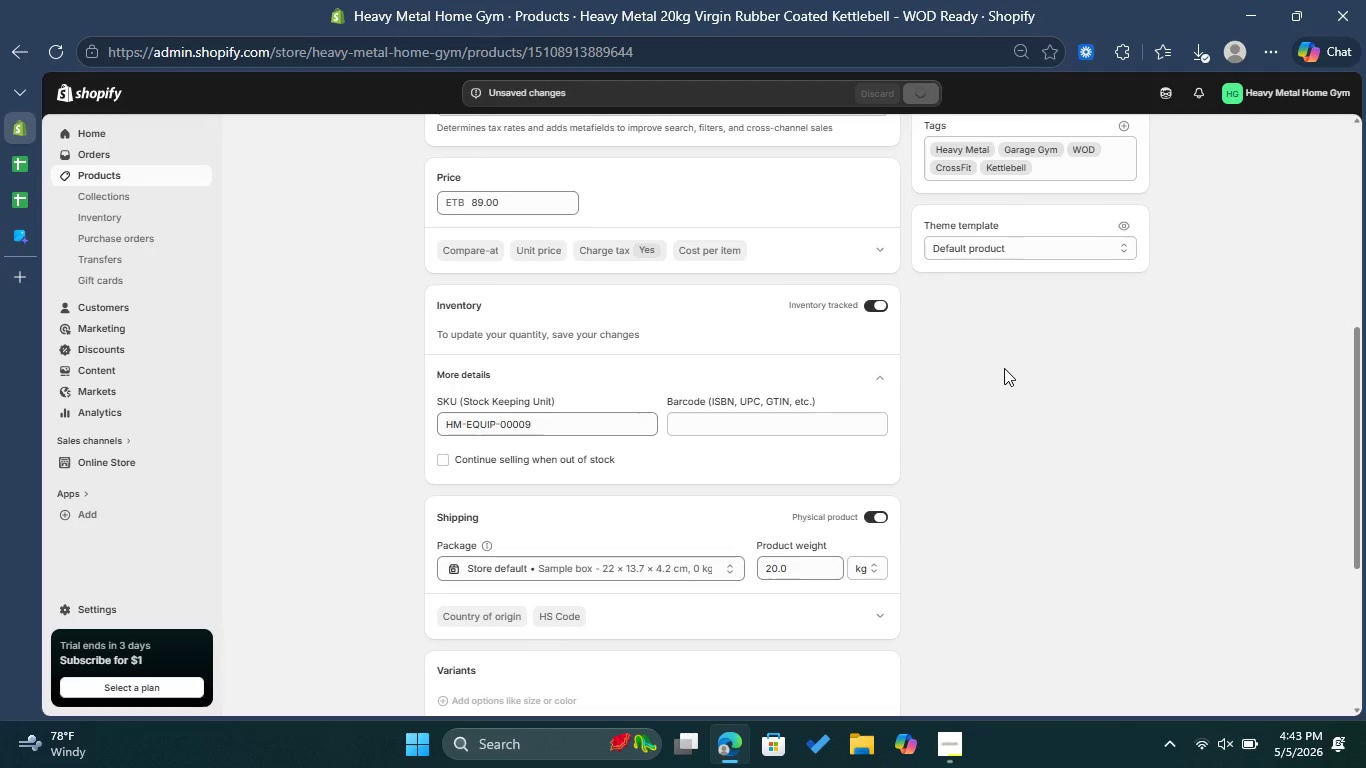 
wait(8.95)
 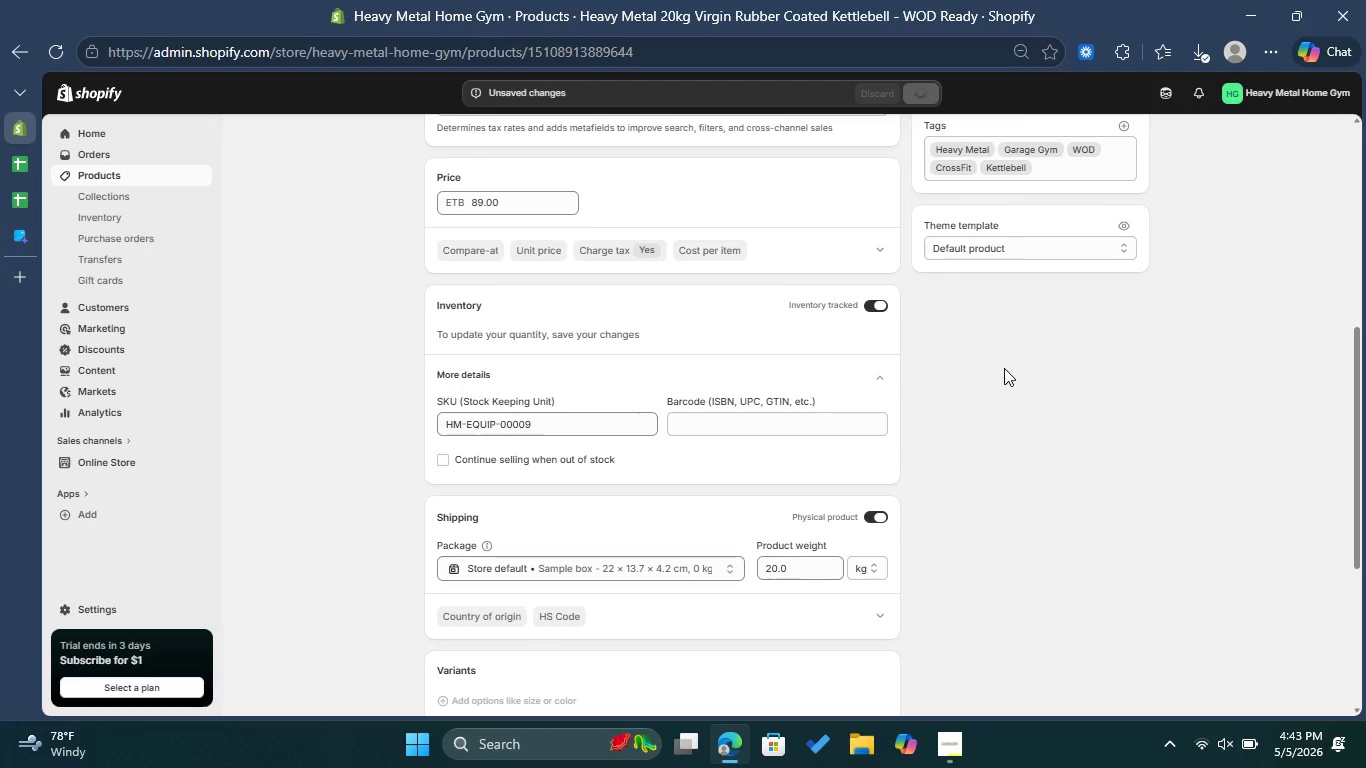 
scroll: coordinate [869, 379], scroll_direction: up, amount: 5.0
 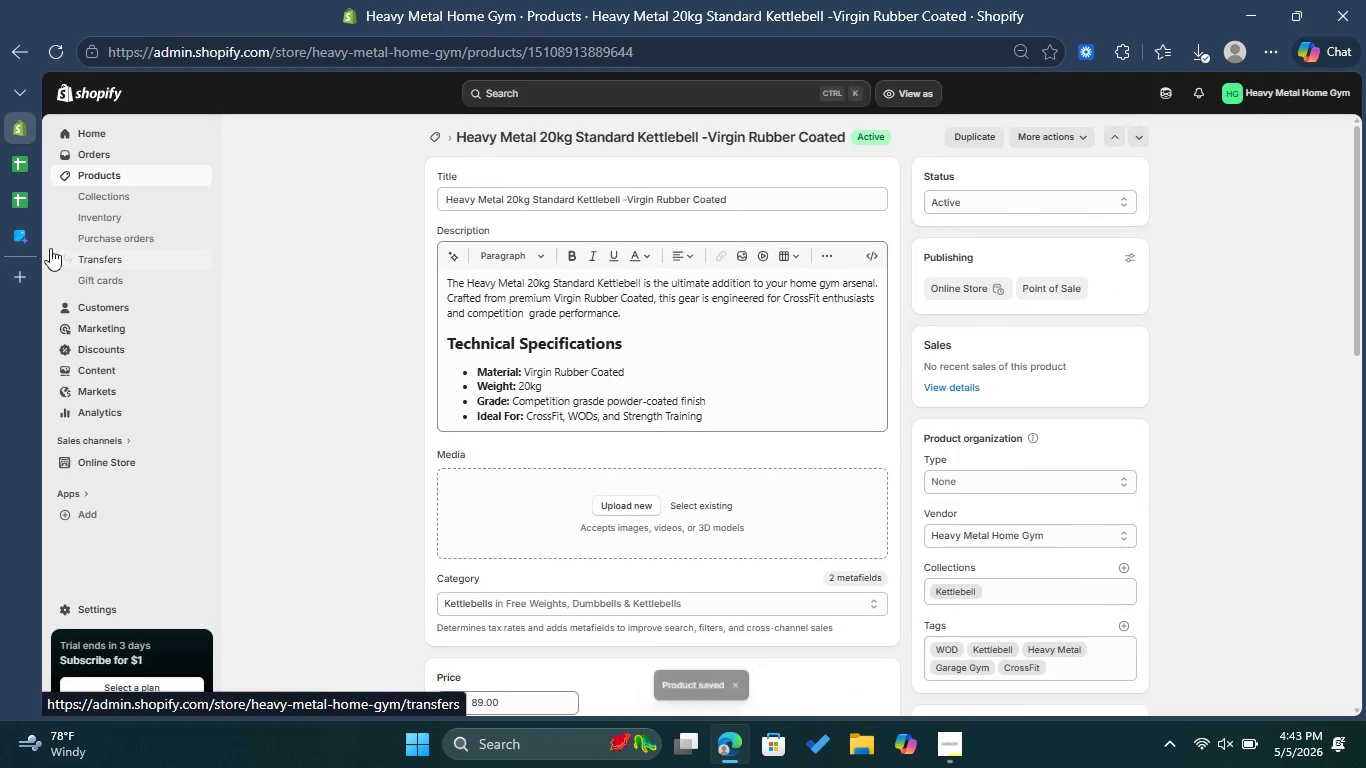 
left_click([25, 238])
 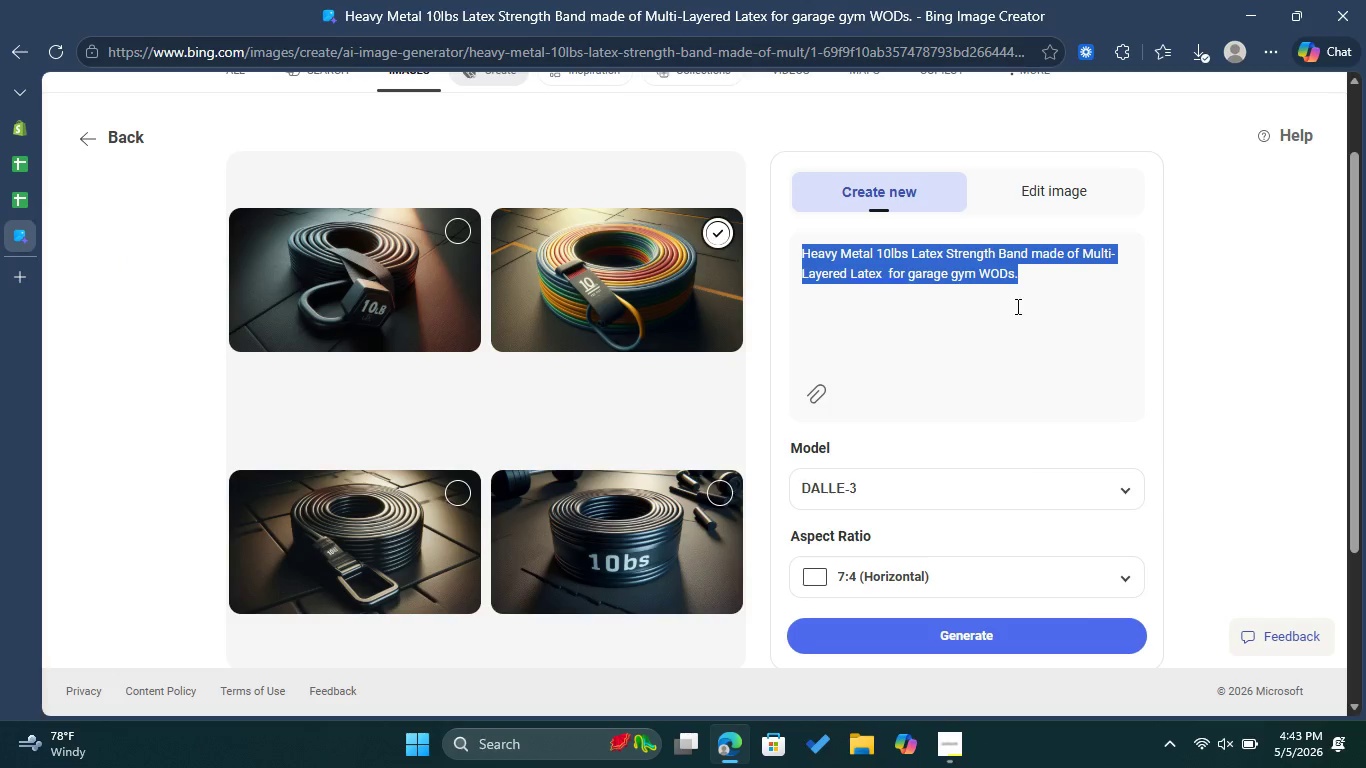 
left_click([1012, 303])
 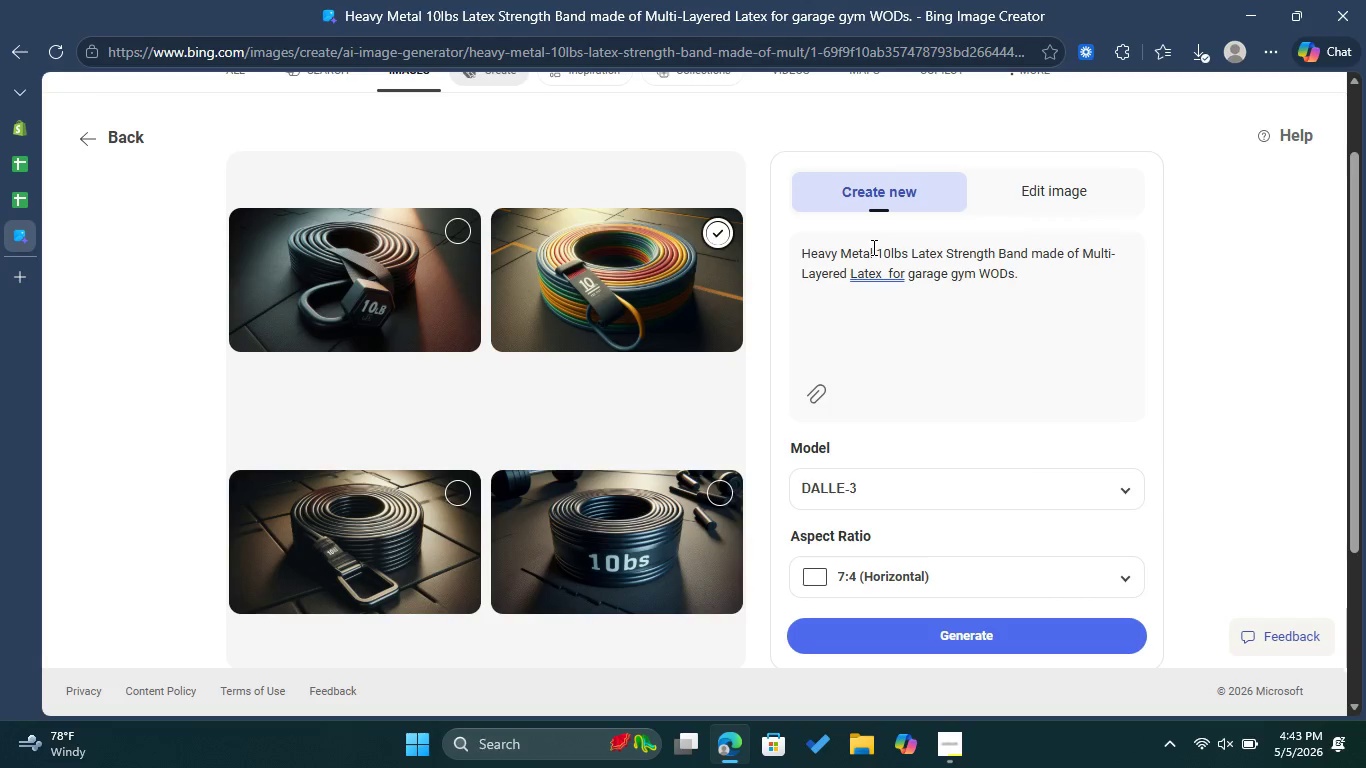 
left_click_drag(start_coordinate=[873, 246], to_coordinate=[885, 277])
 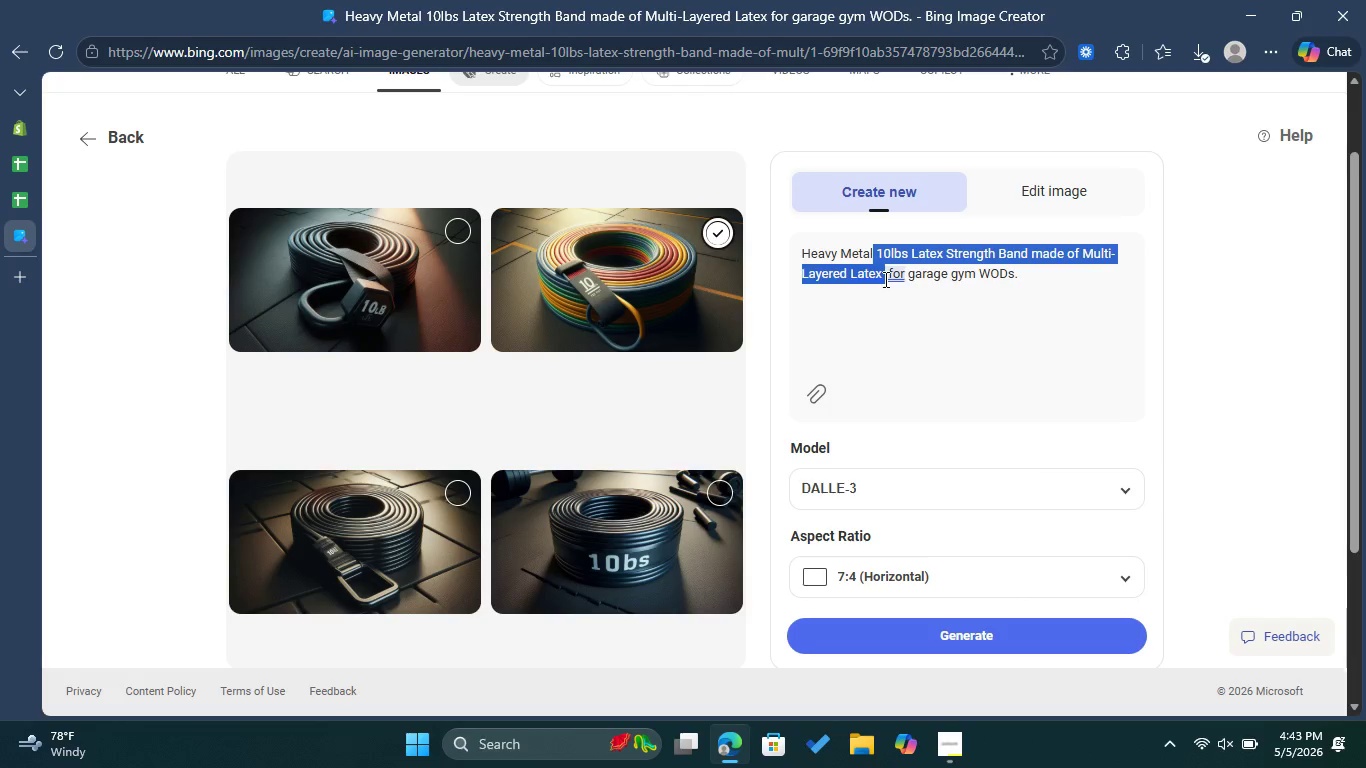 
key(Backspace)
 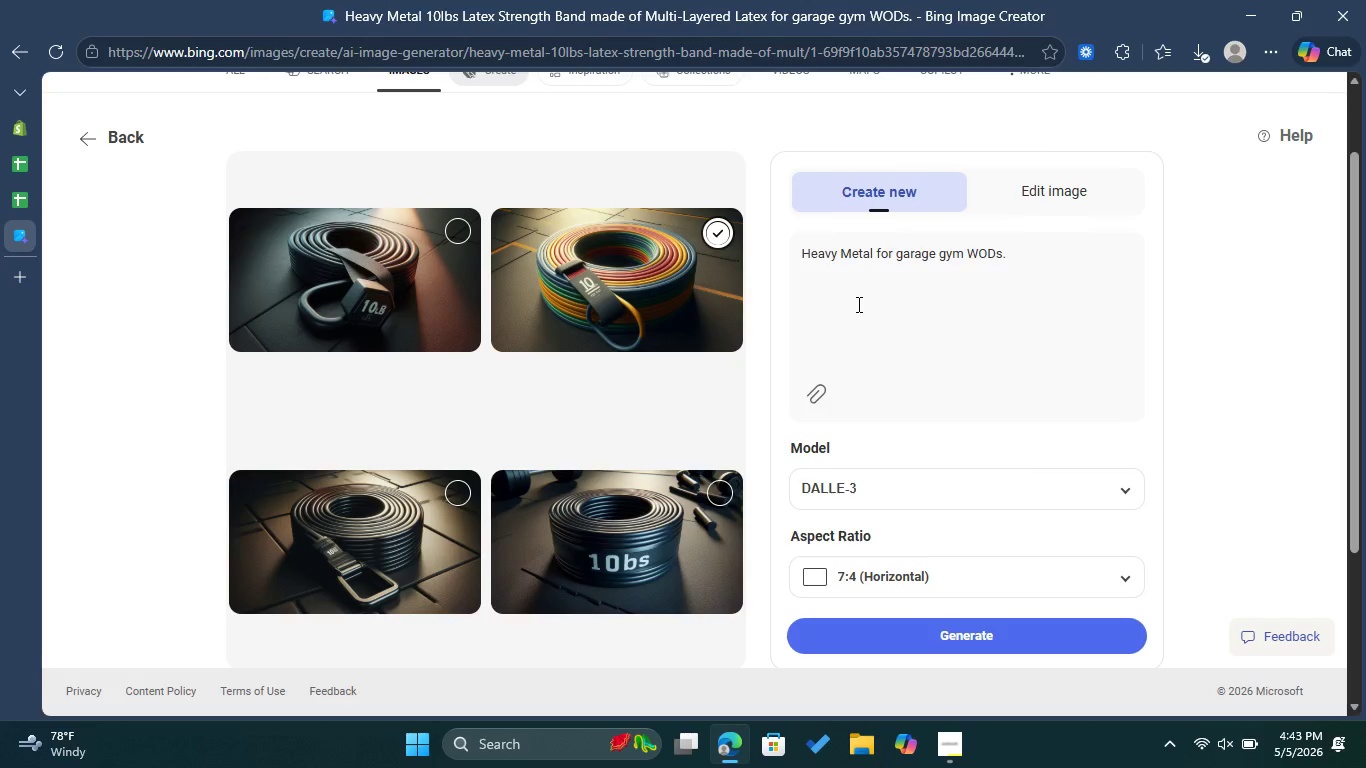 
type( 29)
key(Backspace)
type(0 k)
key(Backspace)
key(Backspace)
type(kg Standard kettlebell made of Virgin )
 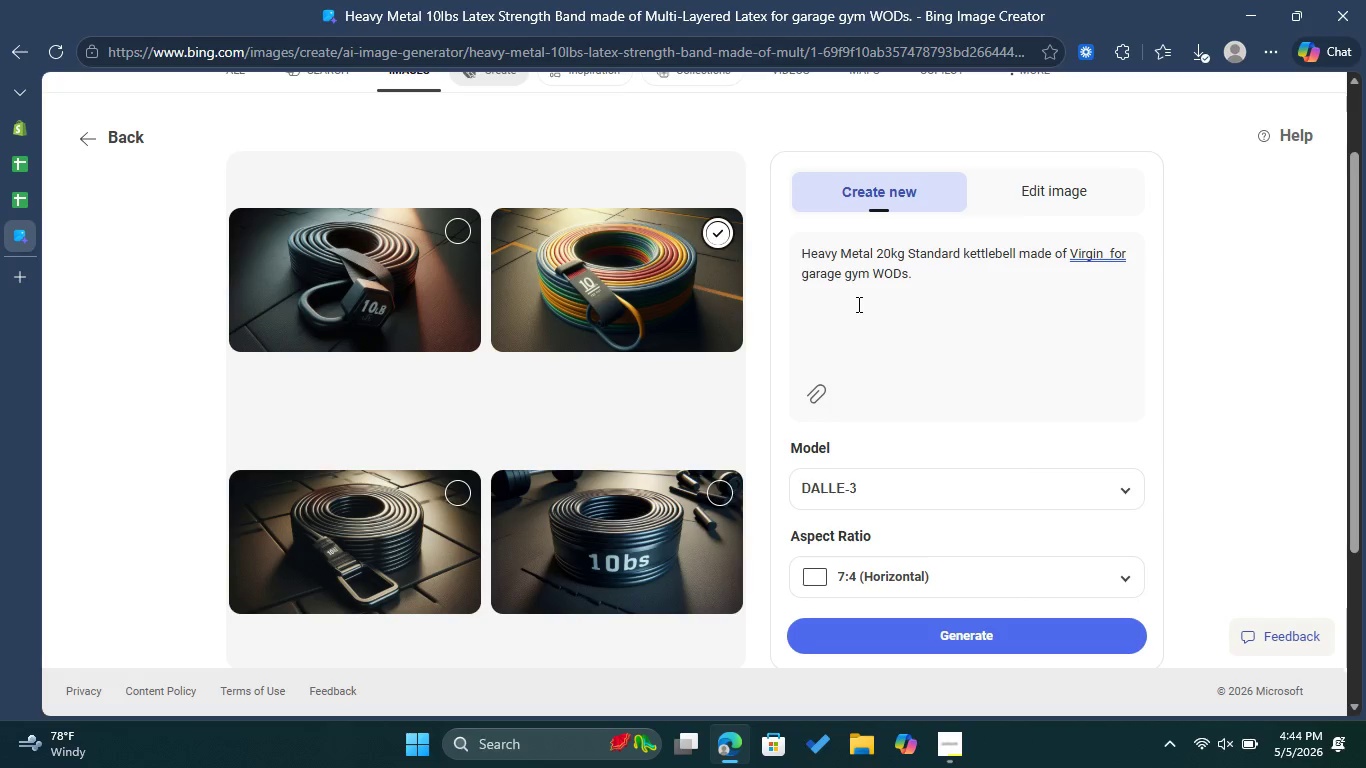 
wait(5.2)
 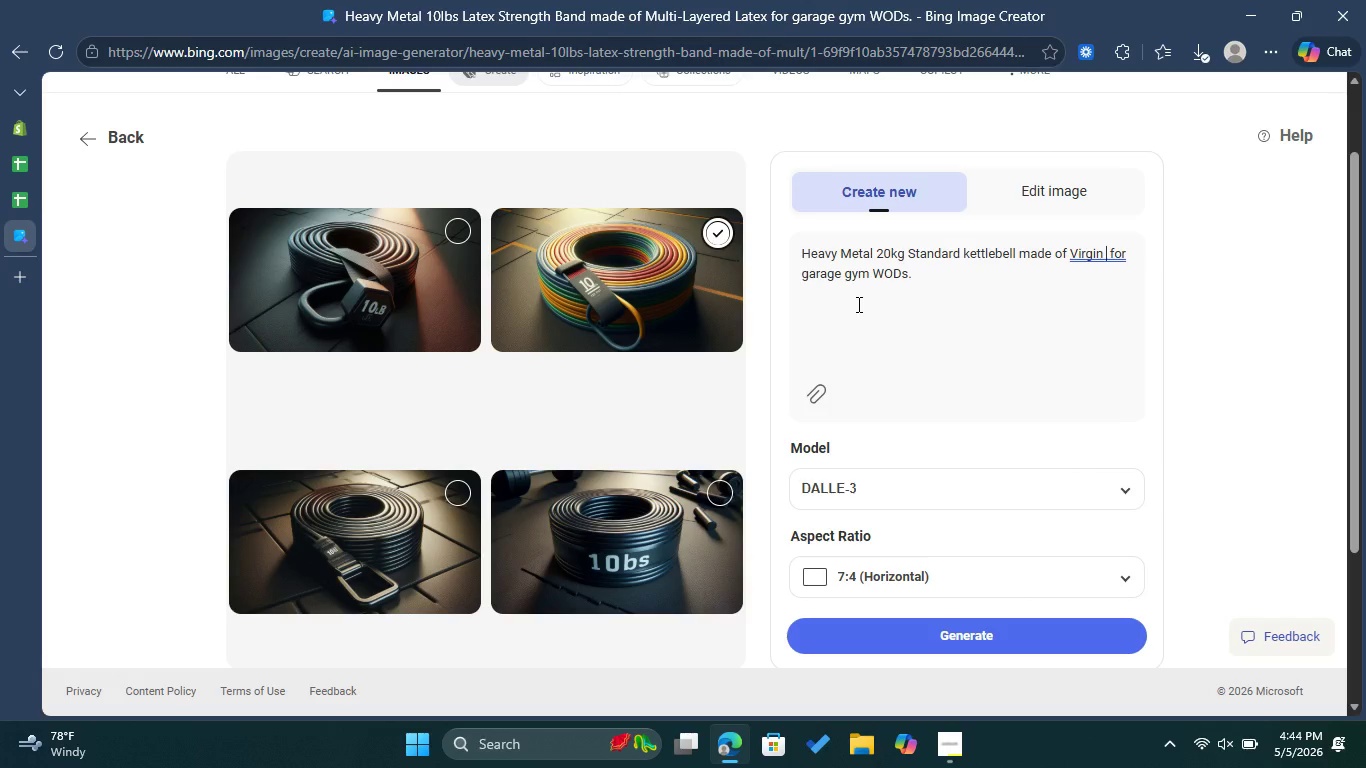 
type(Rubber Coated for garage )
 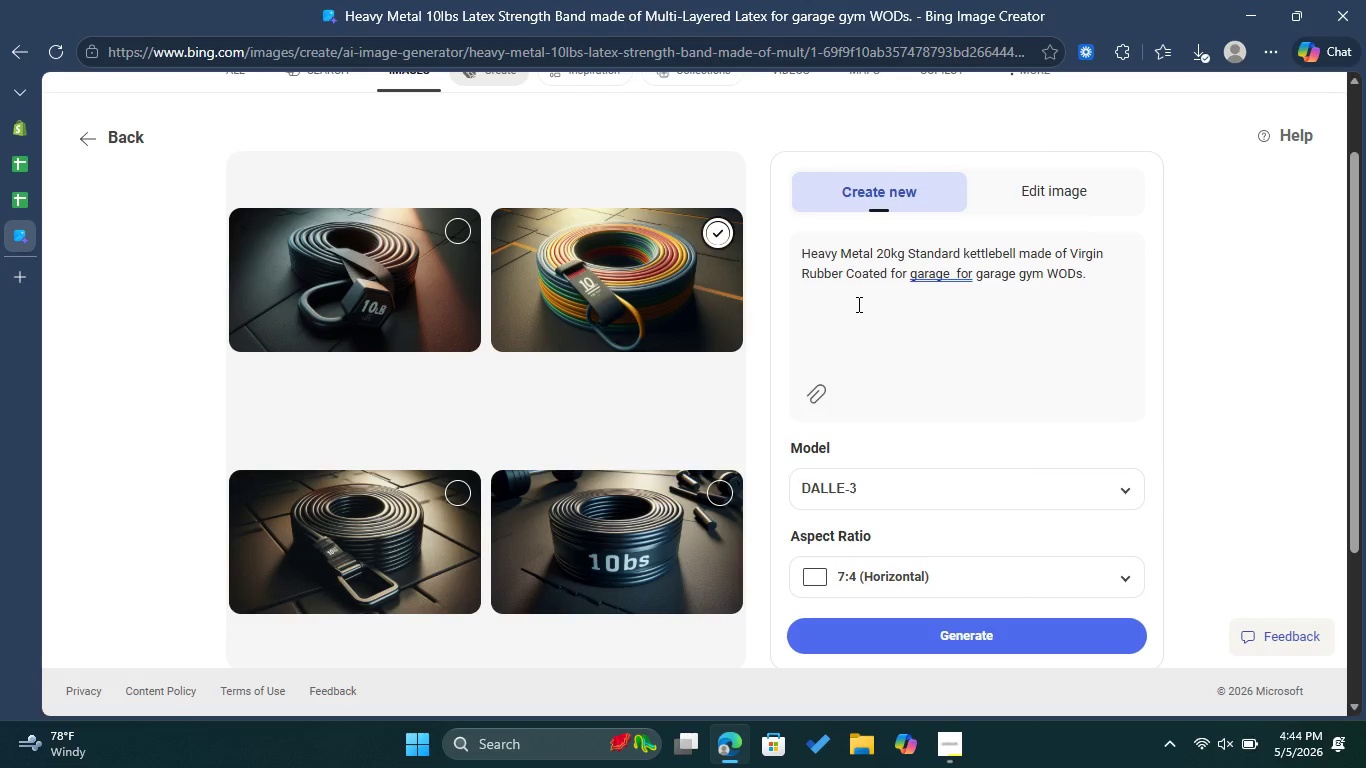 
key(Backspace)
 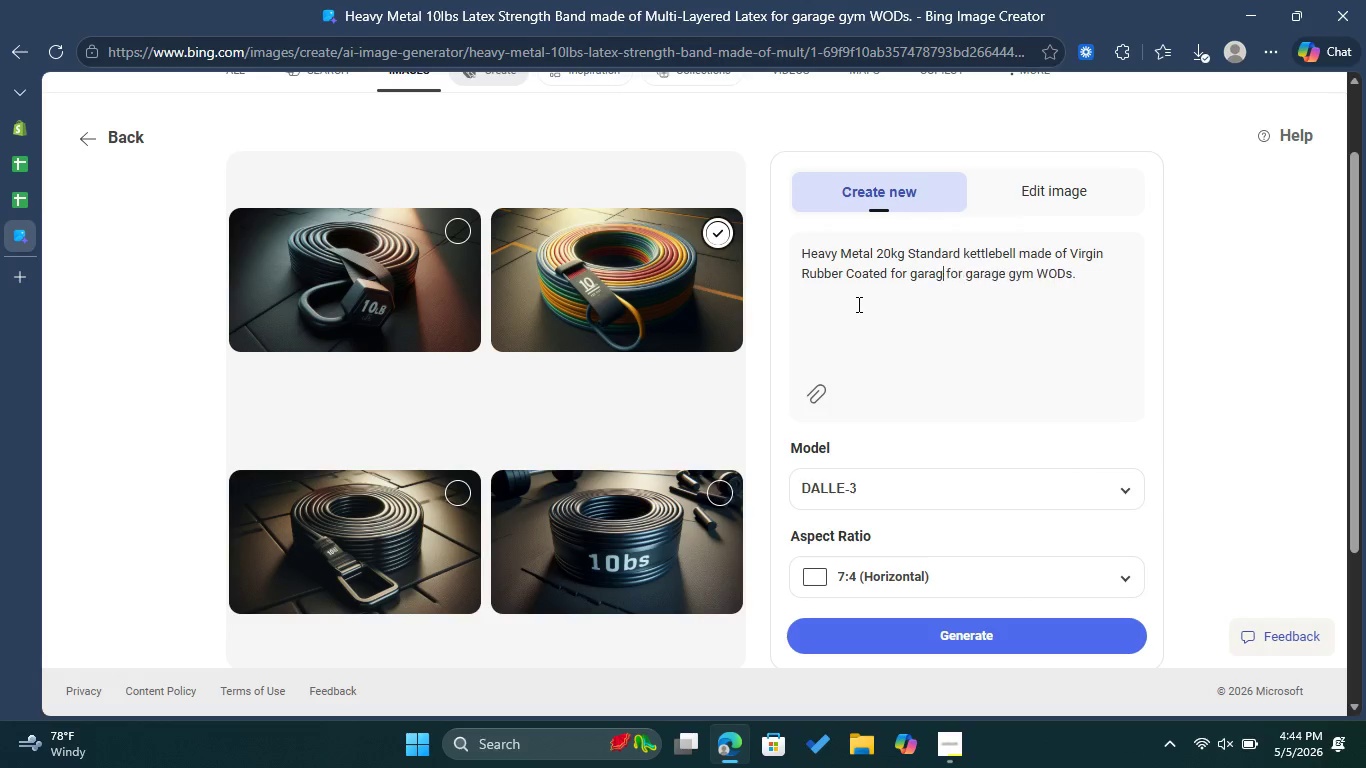 
key(Backspace)
 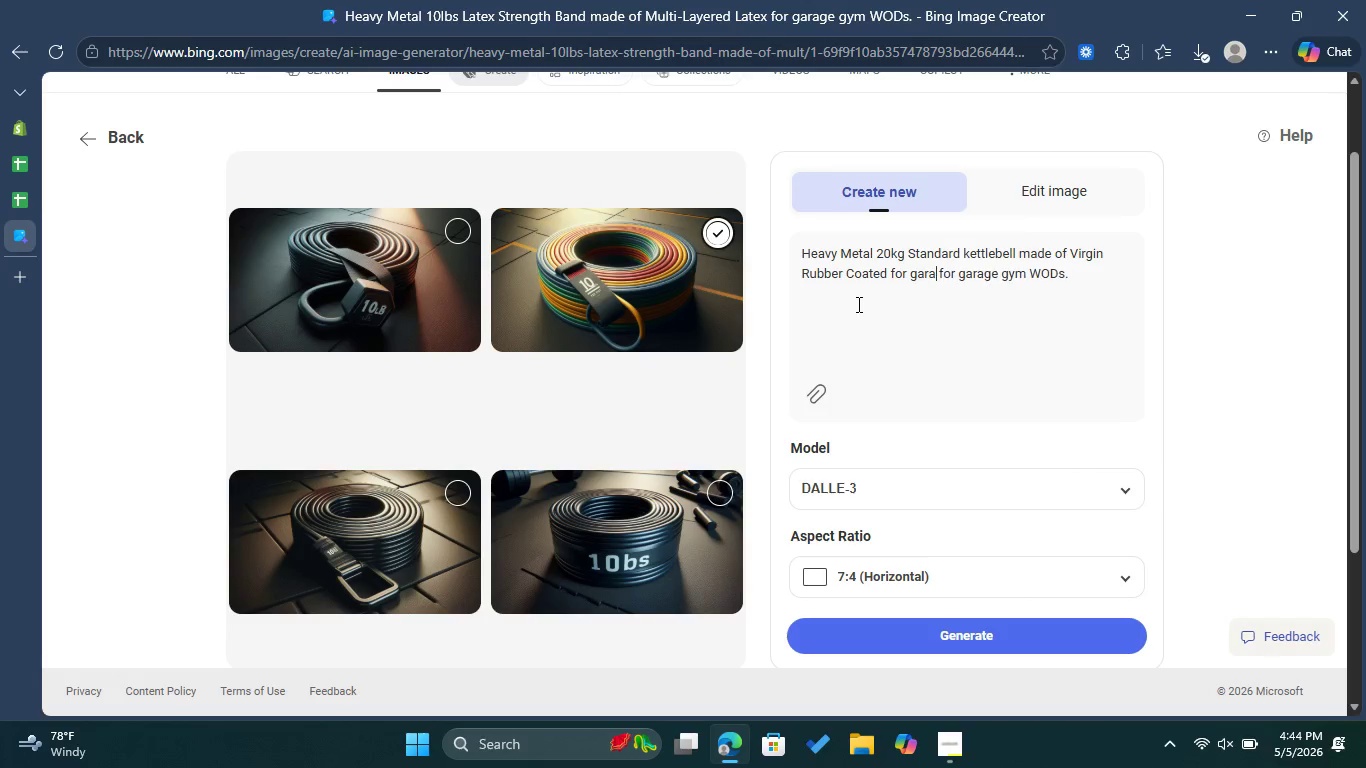 
key(Backspace)
 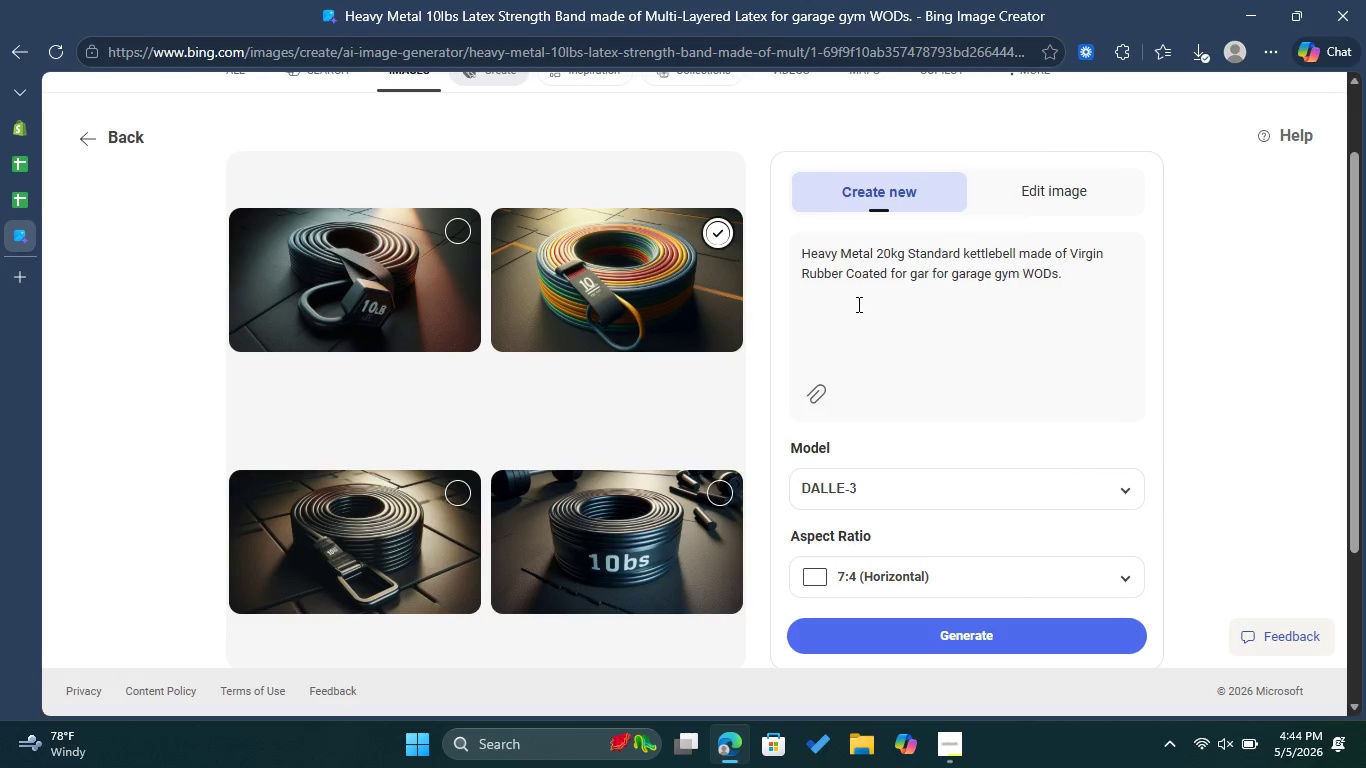 
key(Backspace)
 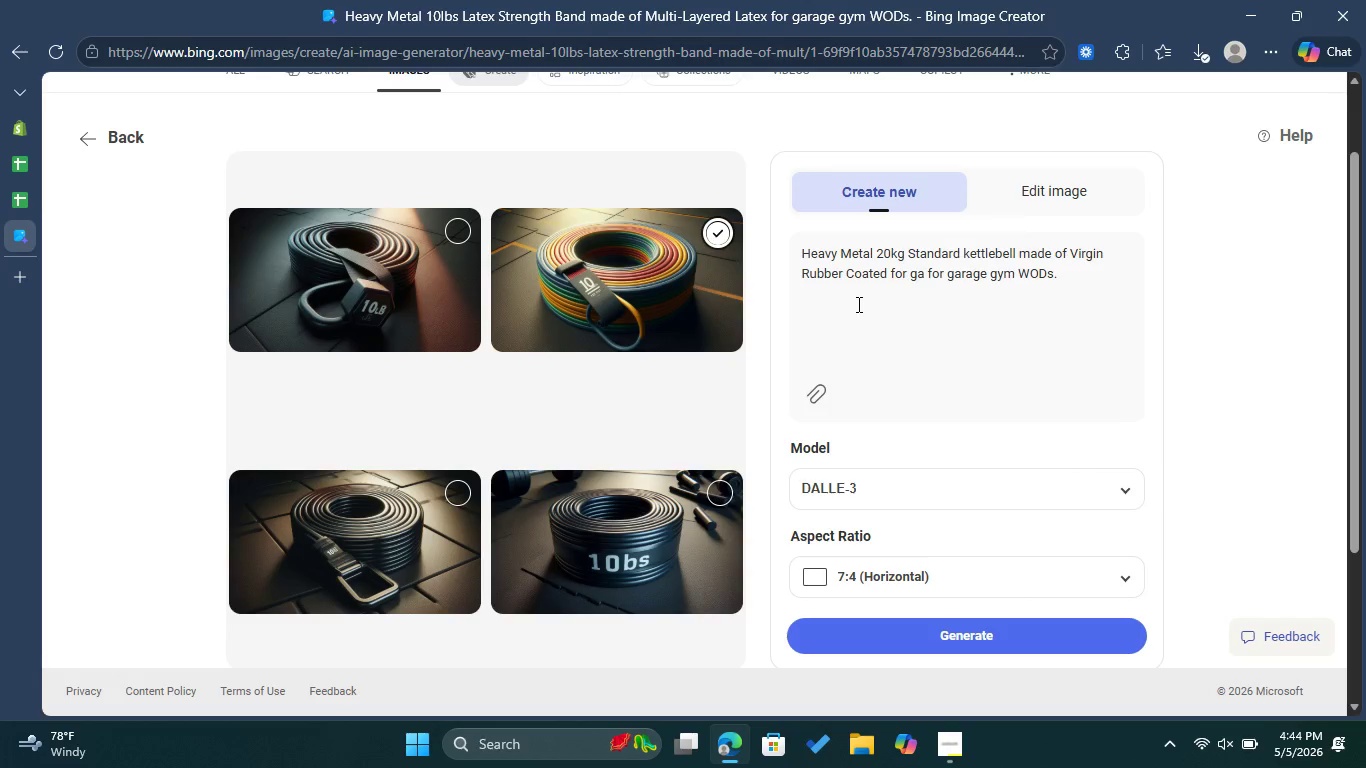 
key(Backspace)
 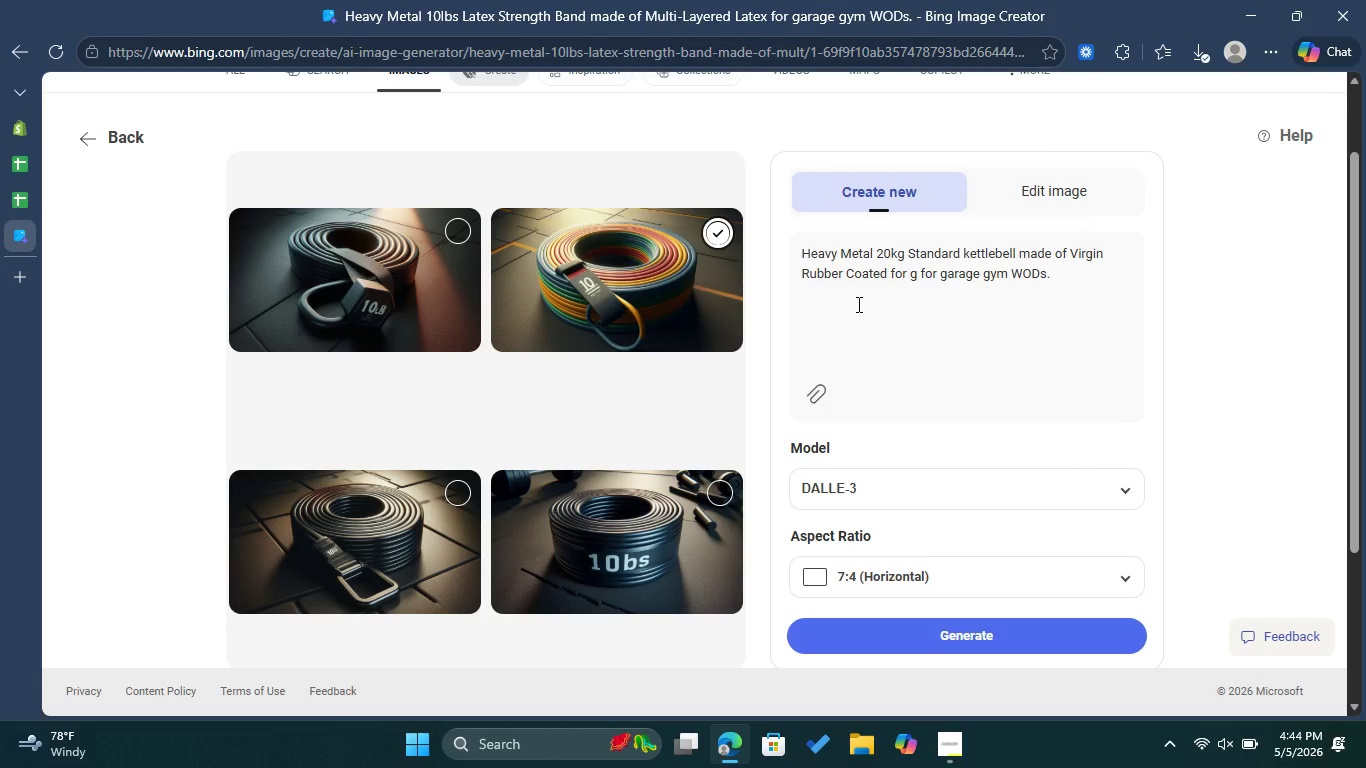 
key(Backspace)
 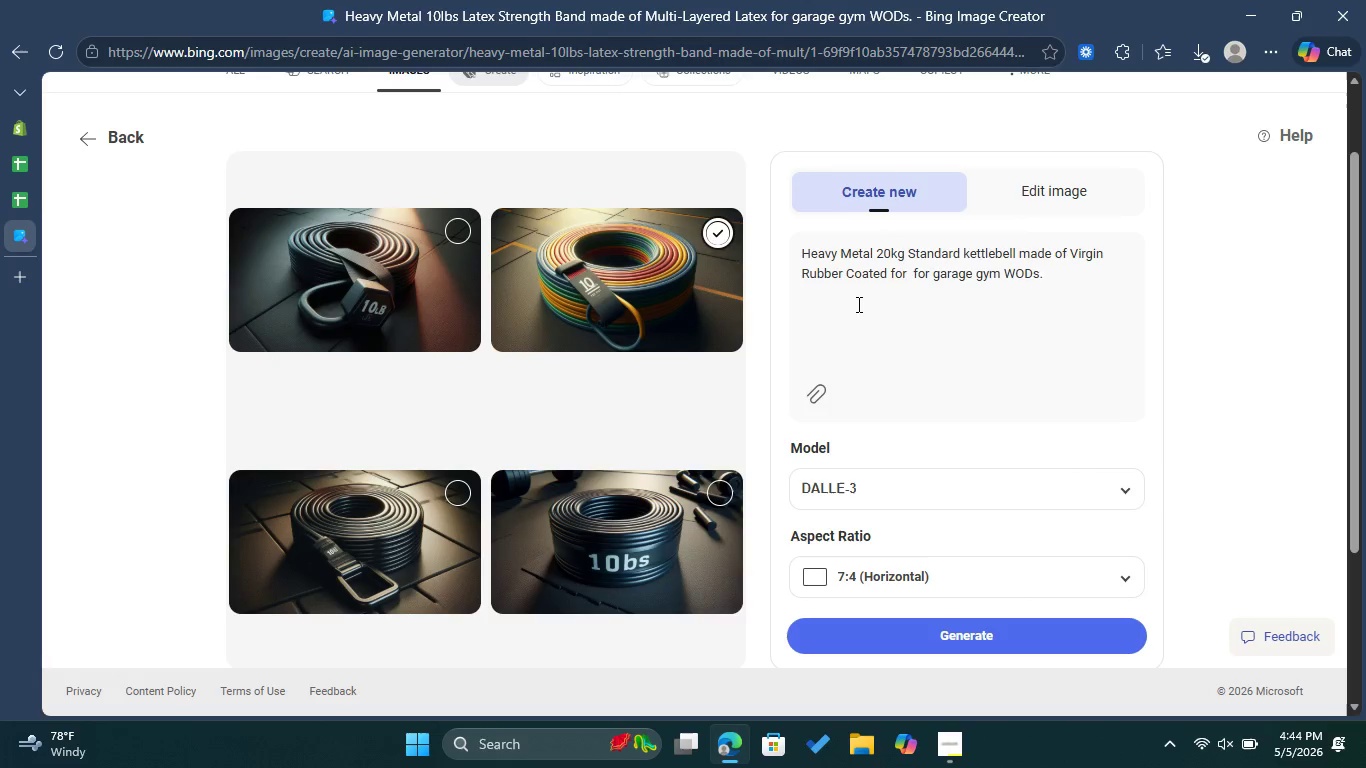 
key(Backspace)
 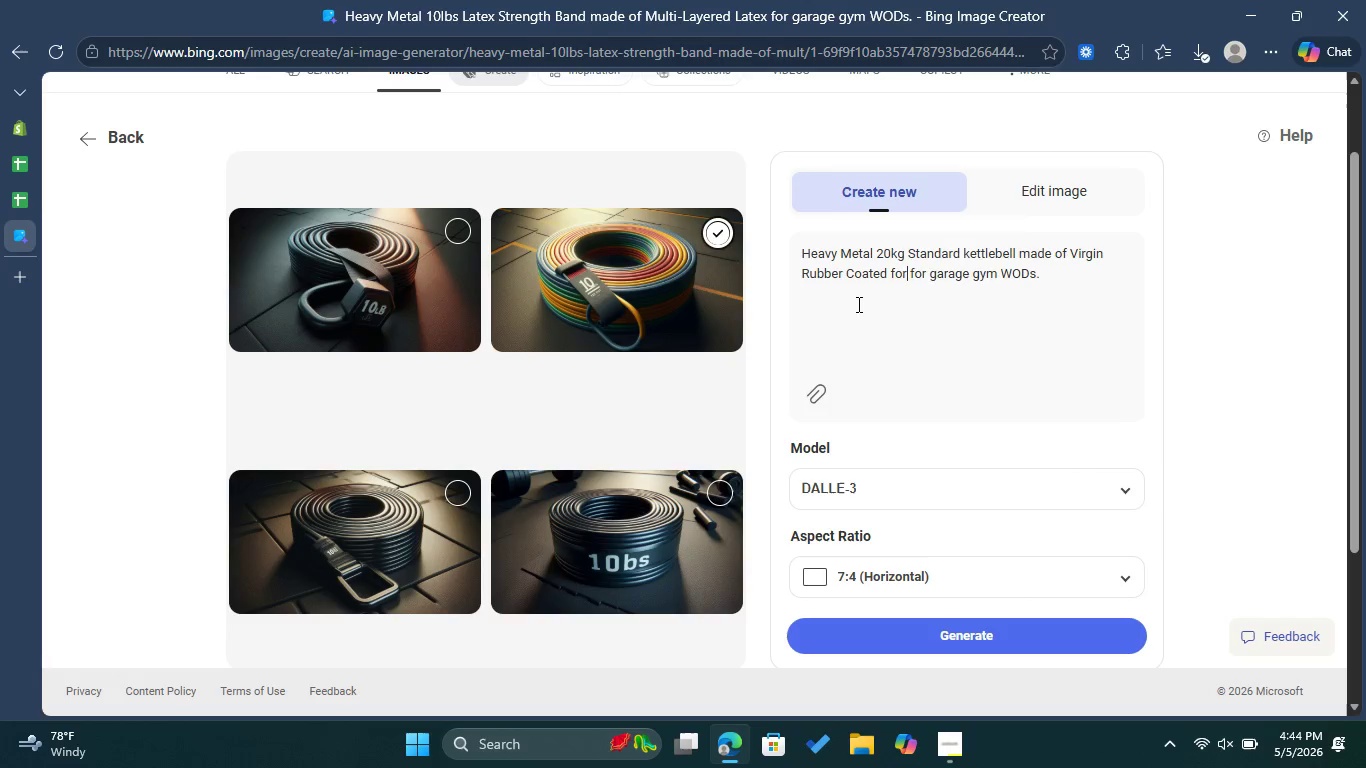 
key(Backspace)
 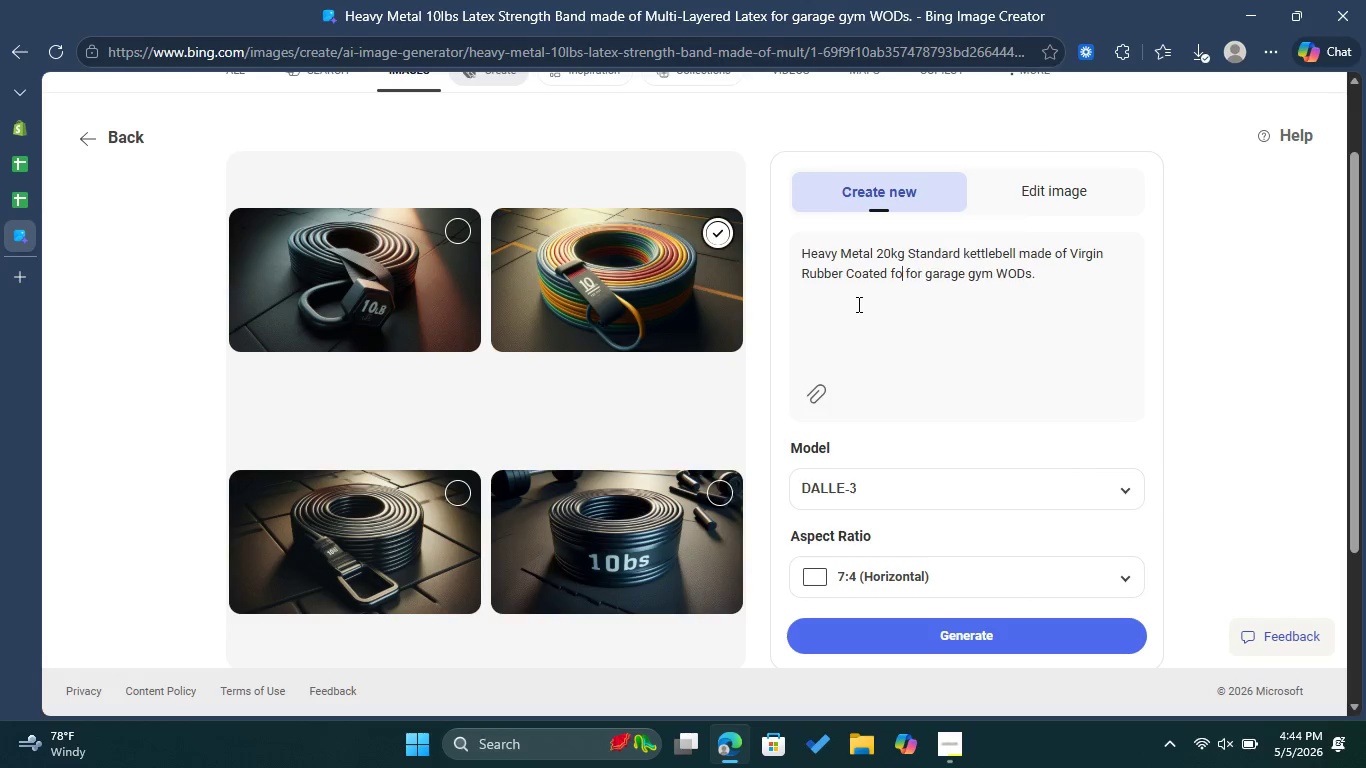 
key(Backspace)
 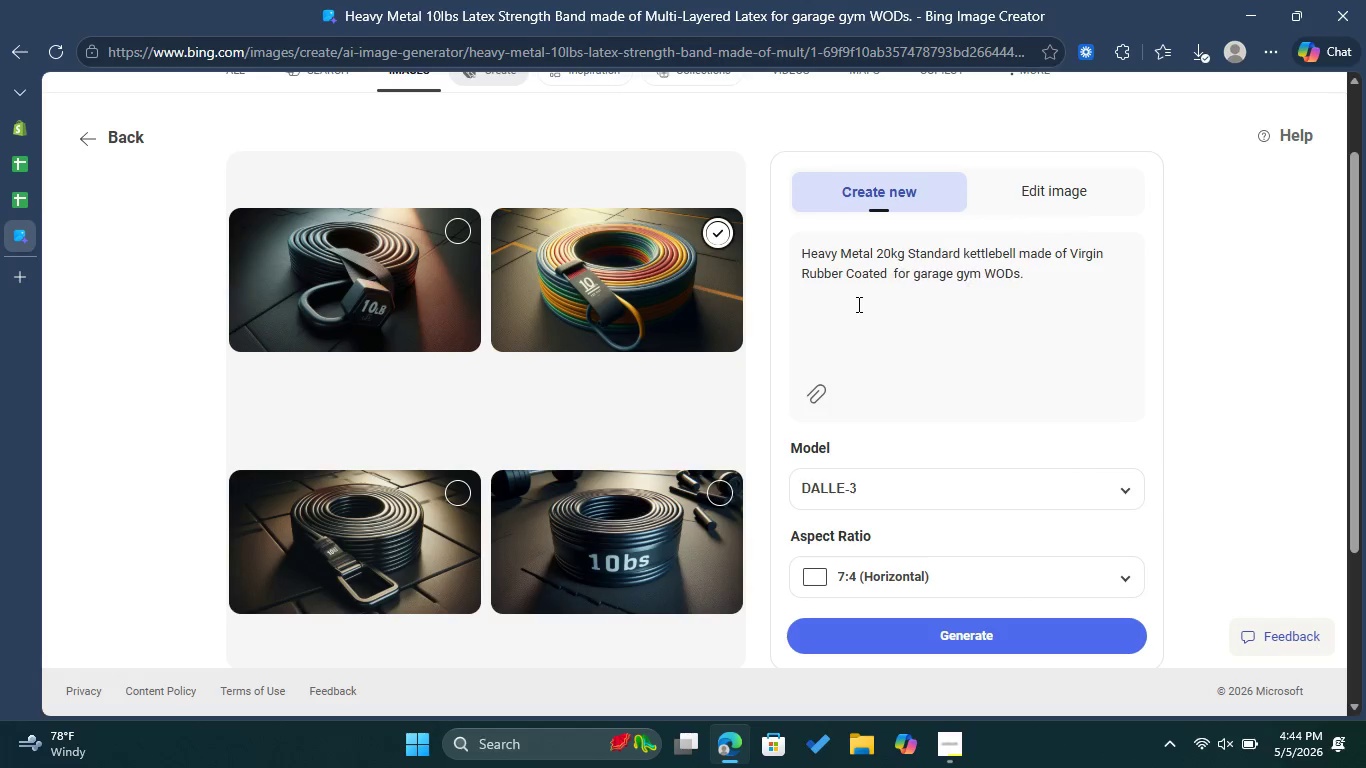 
key(Backspace)
 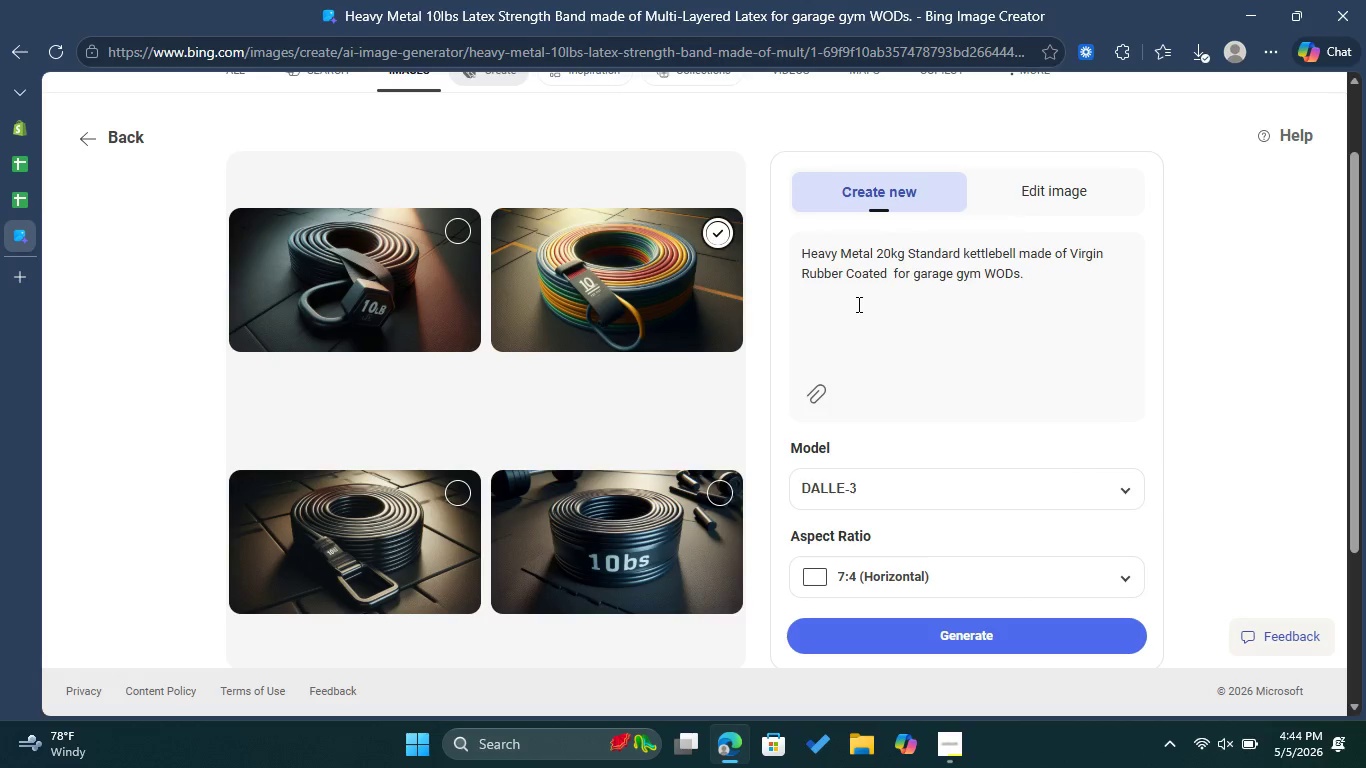 
key(Backspace)
 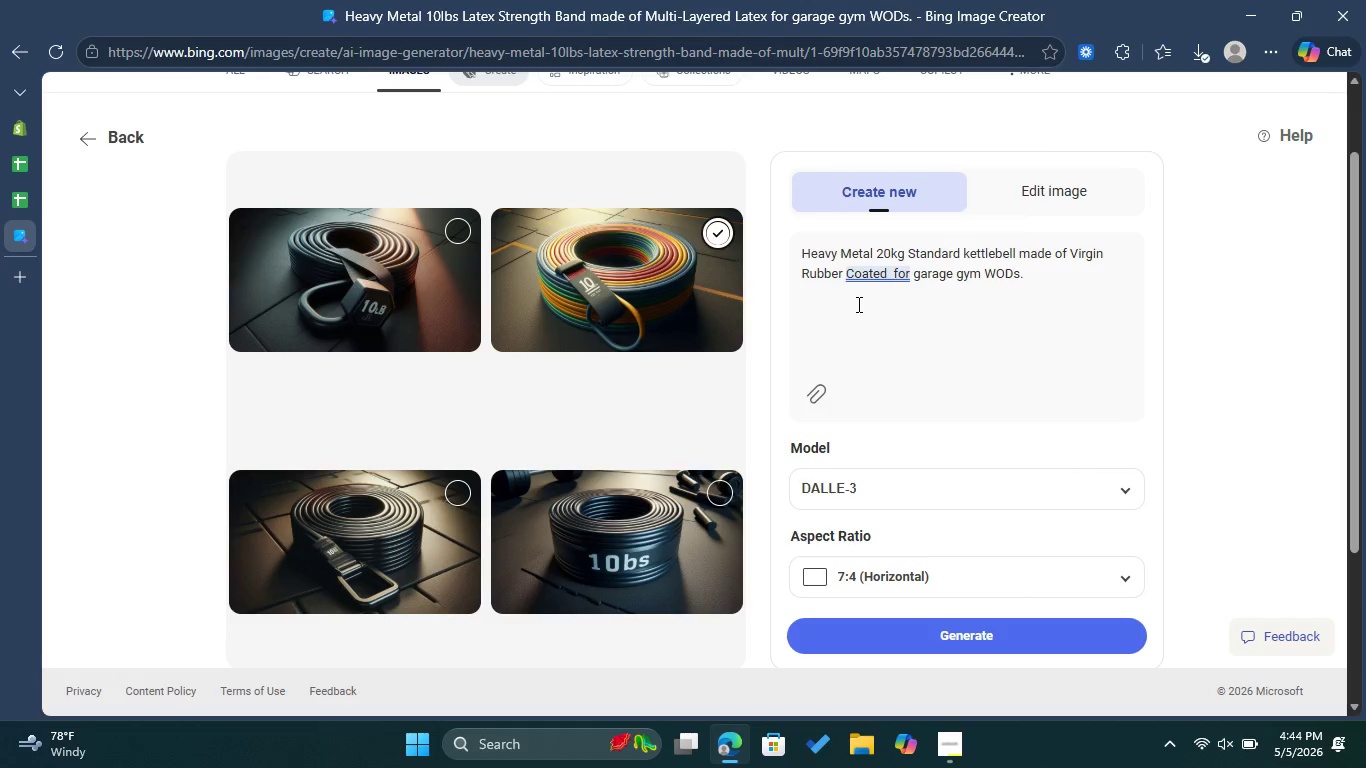 
key(Backspace)
 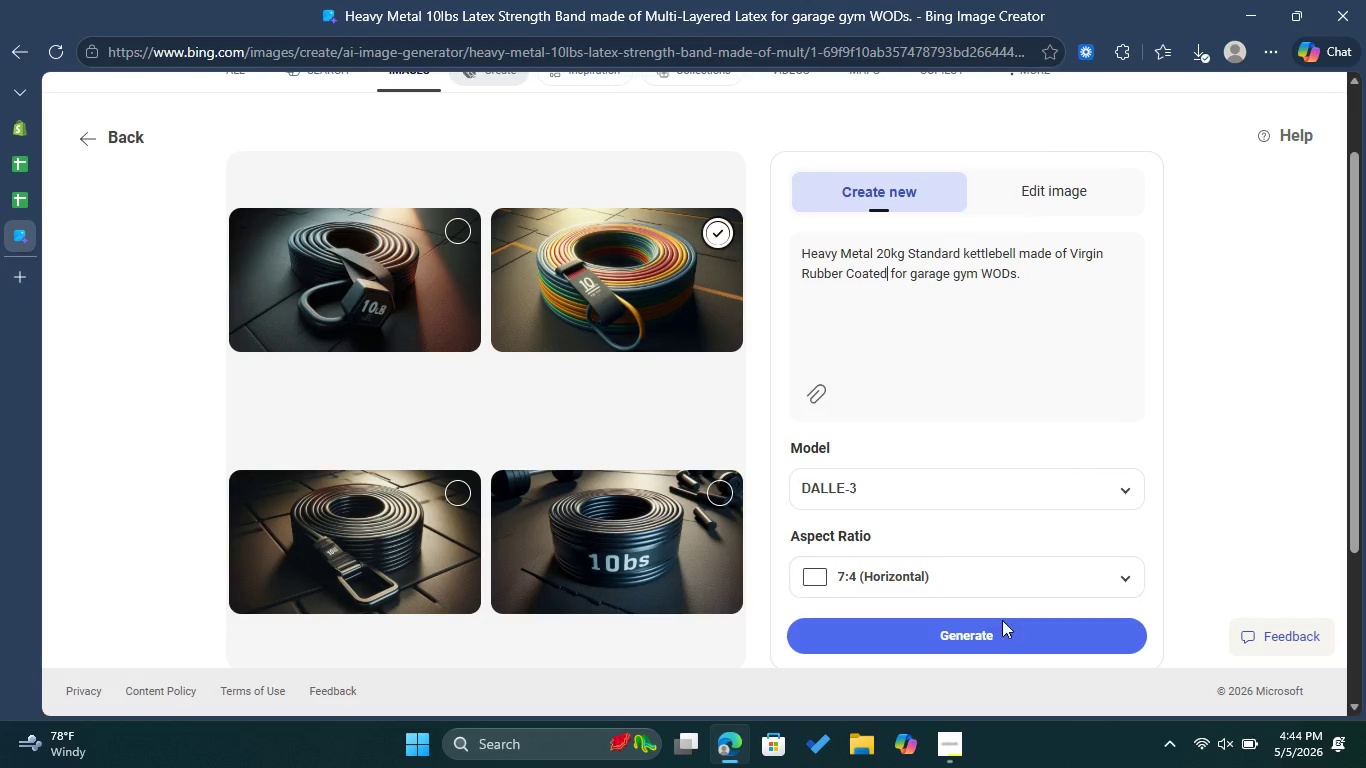 
left_click([1002, 625])
 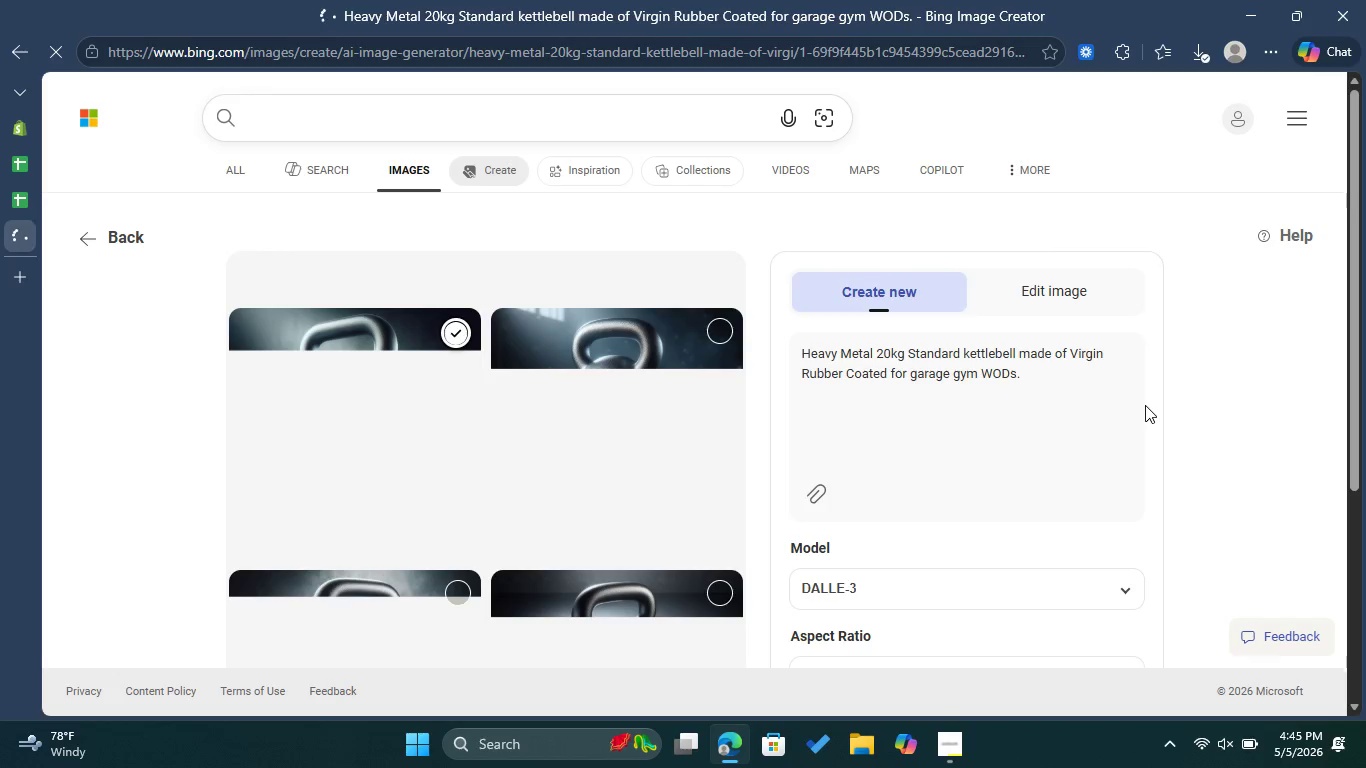 
wait(41.8)
 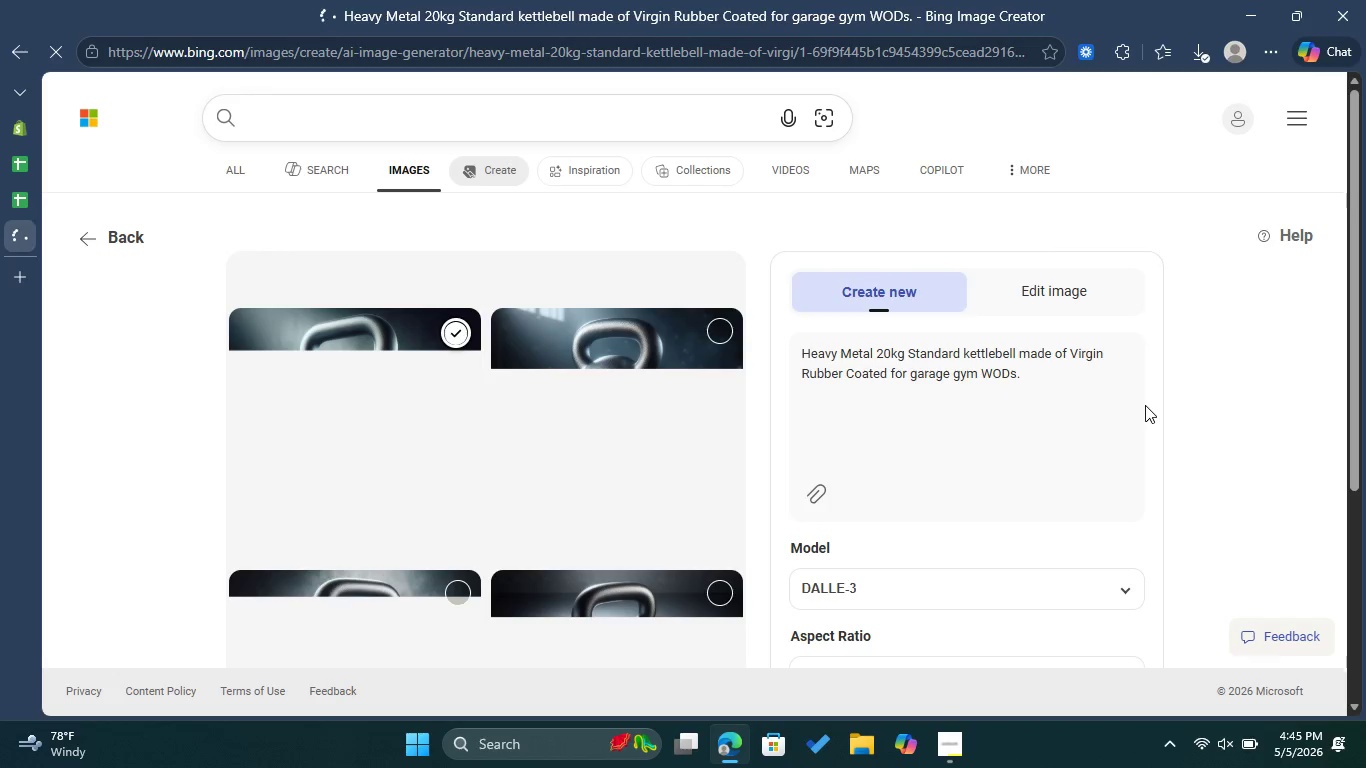 
scroll: coordinate [855, 358], scroll_direction: down, amount: 2.0
 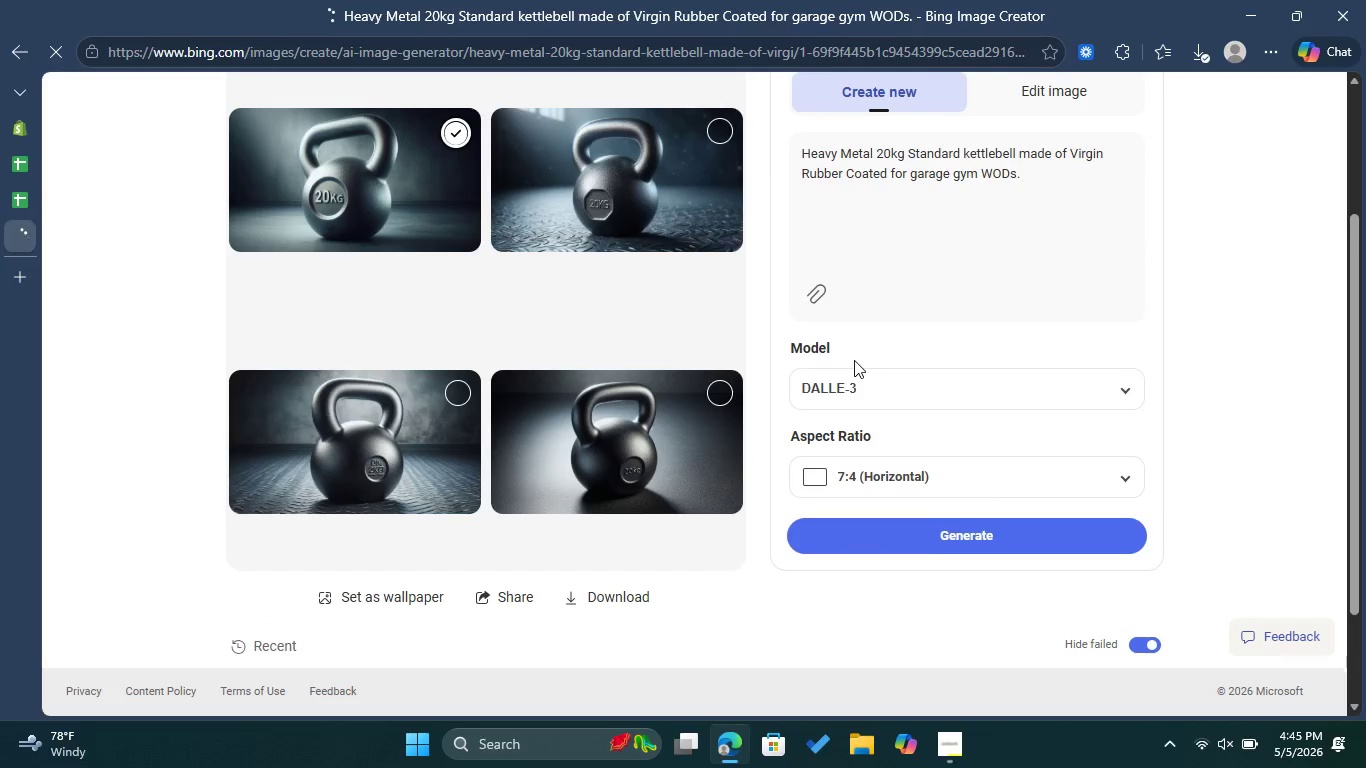 
scroll: coordinate [854, 360], scroll_direction: up, amount: 2.0
 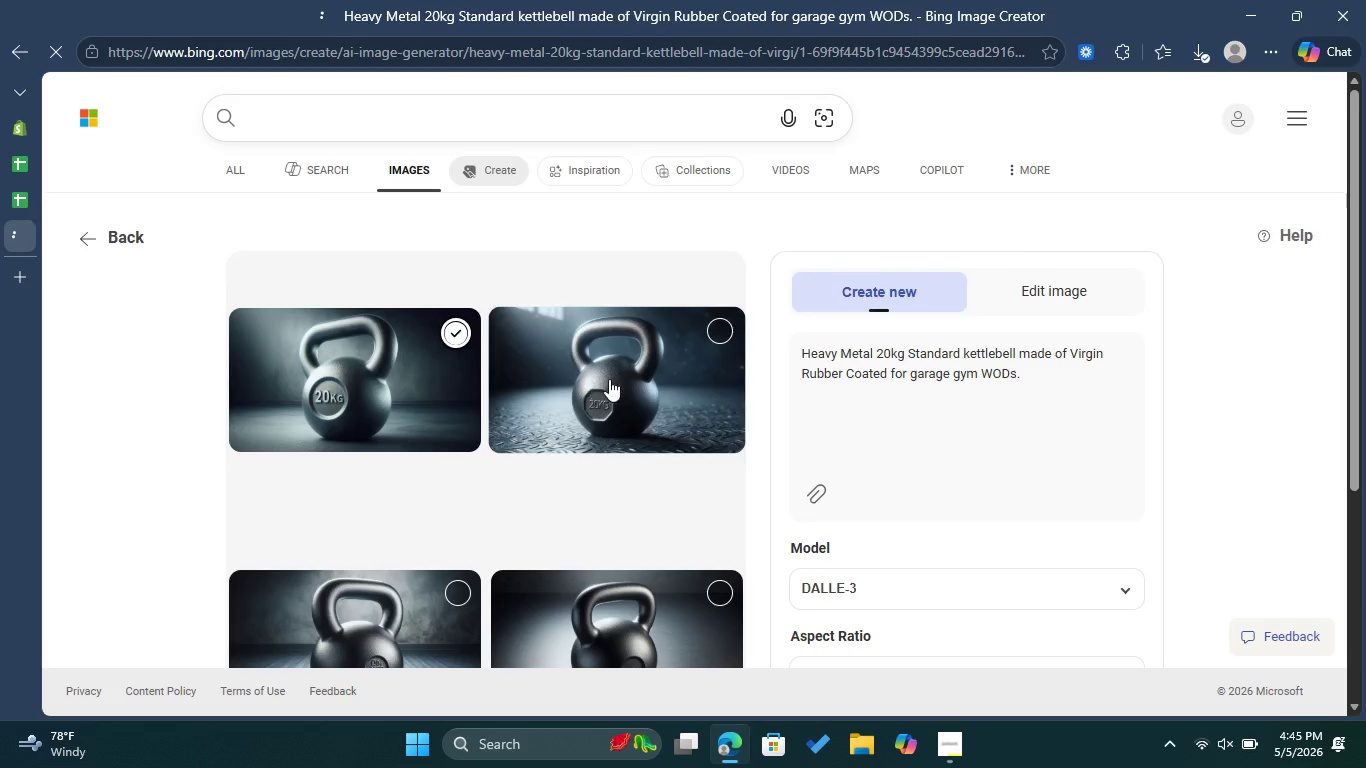 
scroll: coordinate [708, 622], scroll_direction: down, amount: 3.0
 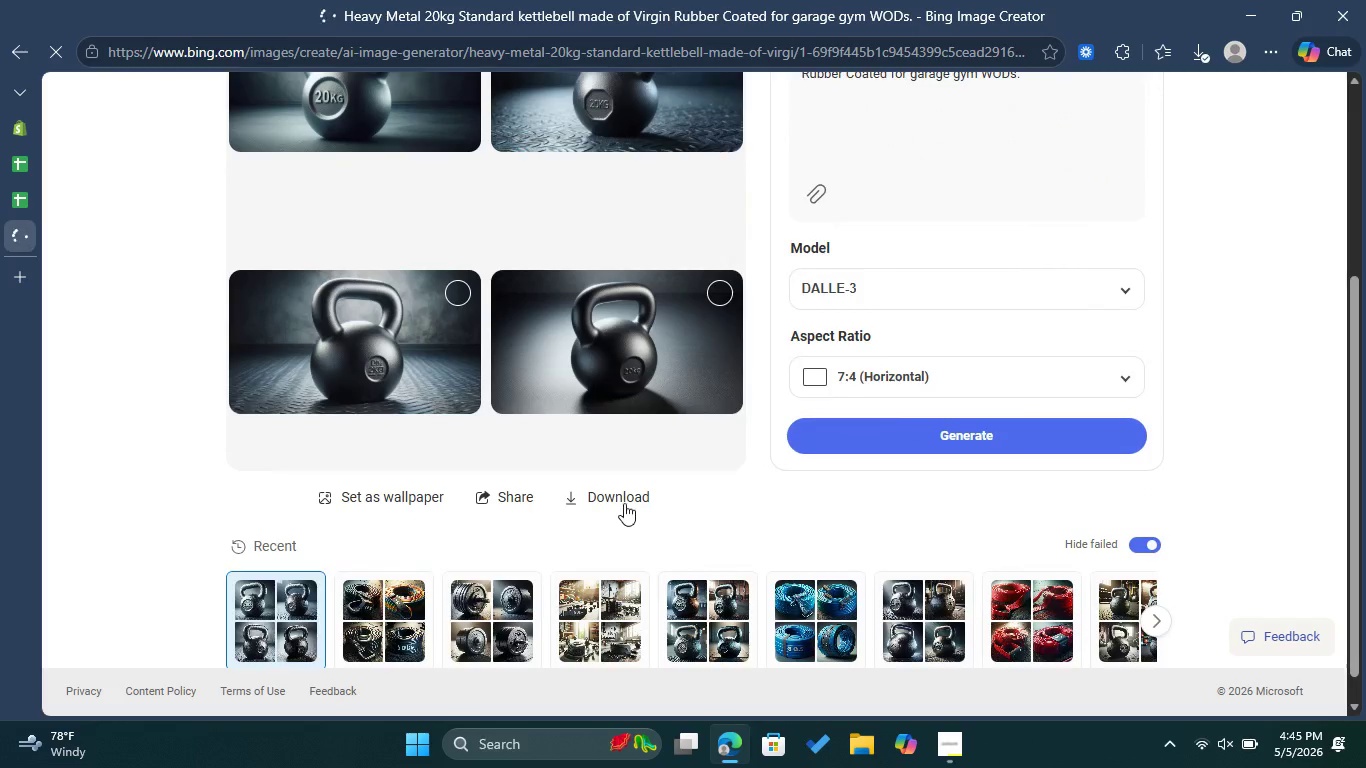 
left_click([624, 502])
 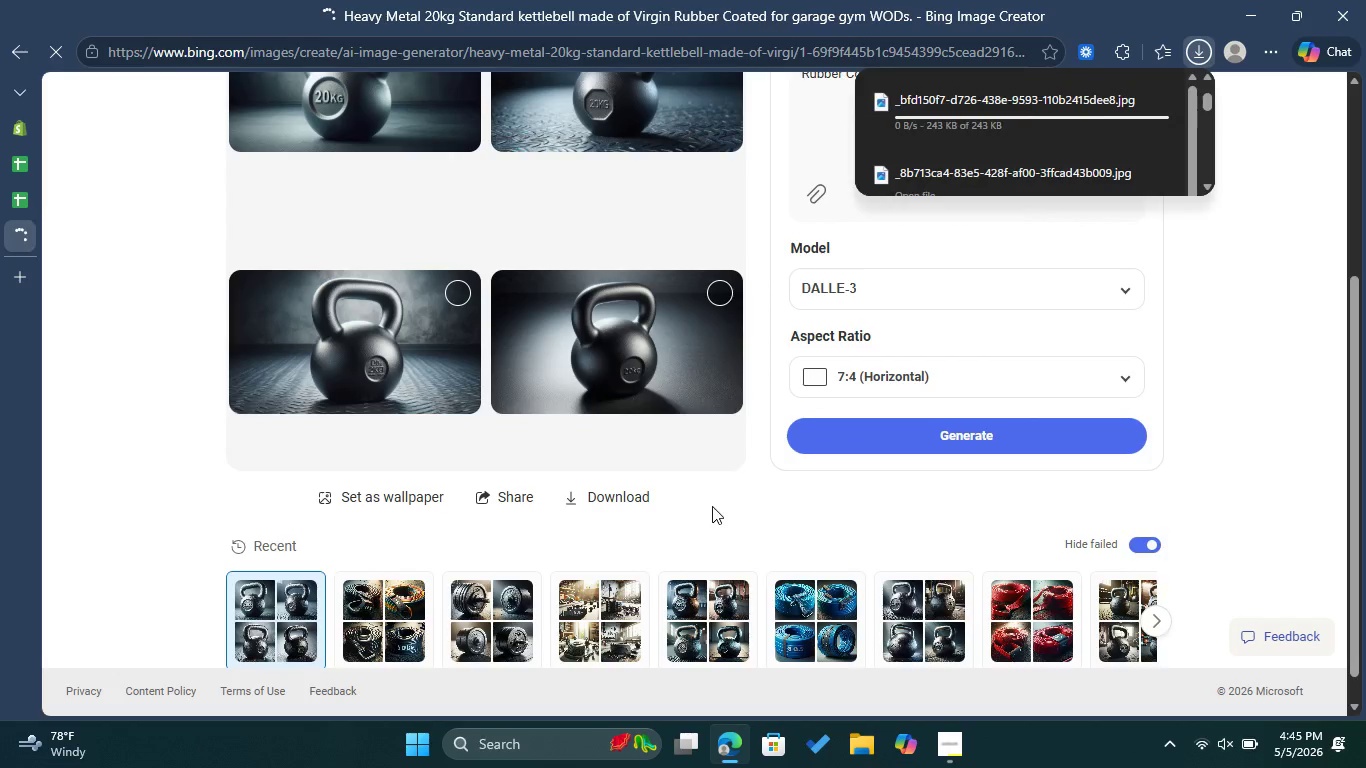 
left_click([712, 506])
 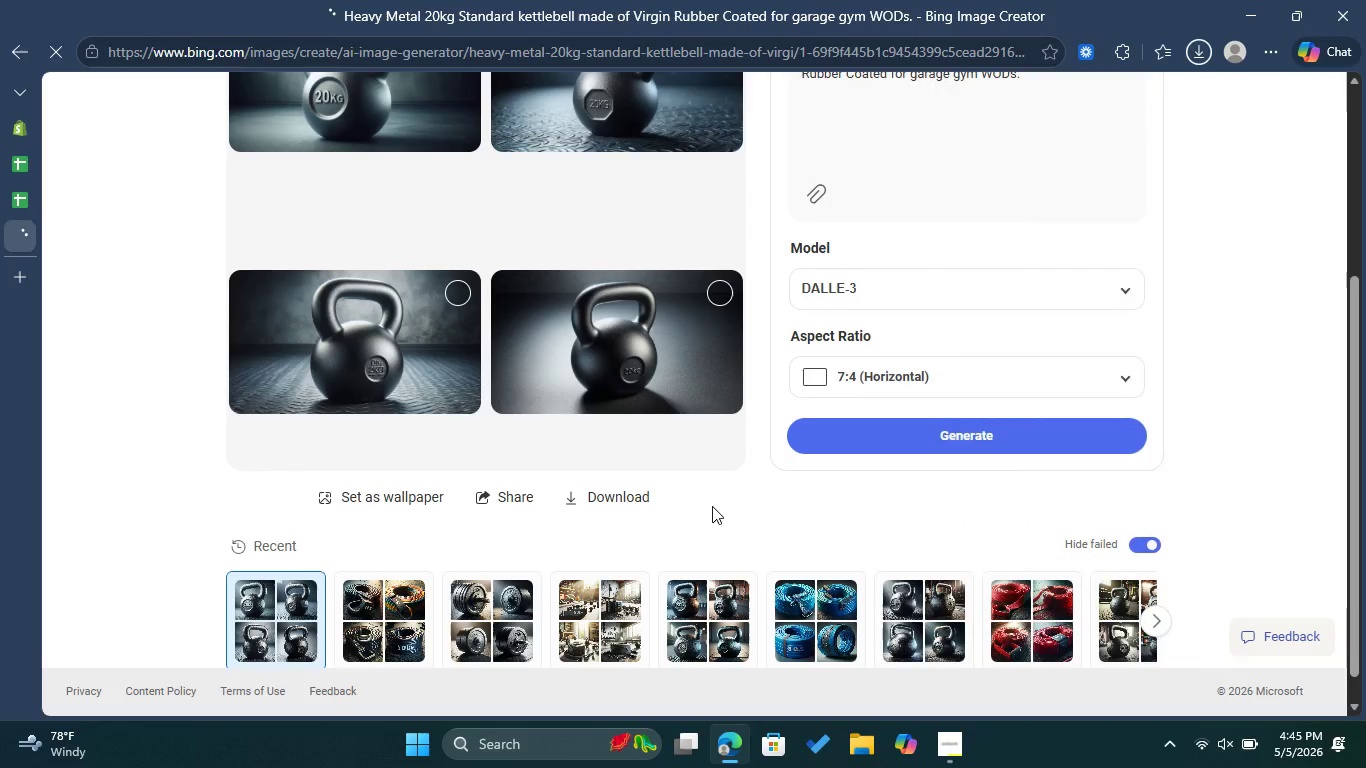 
scroll: coordinate [712, 506], scroll_direction: up, amount: 3.0
 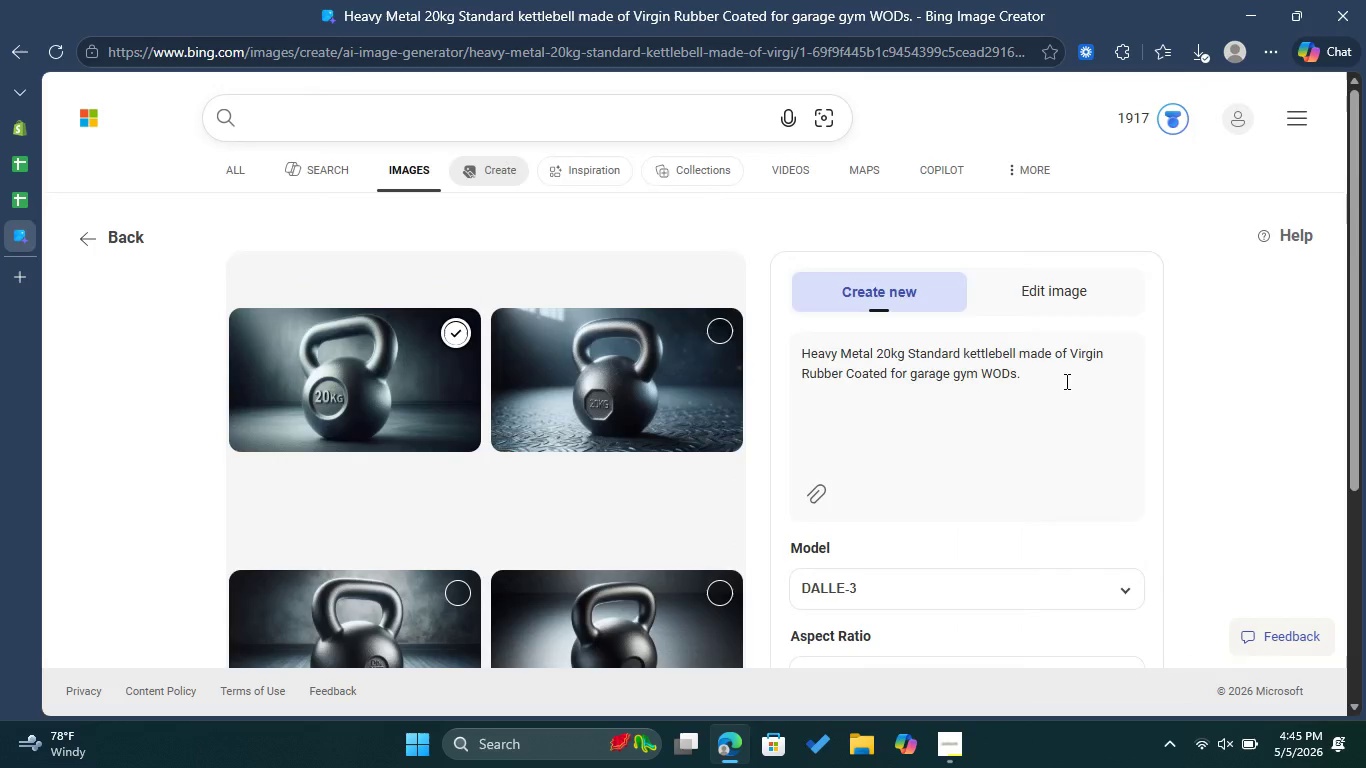 
left_click_drag(start_coordinate=[1065, 378], to_coordinate=[795, 345])
 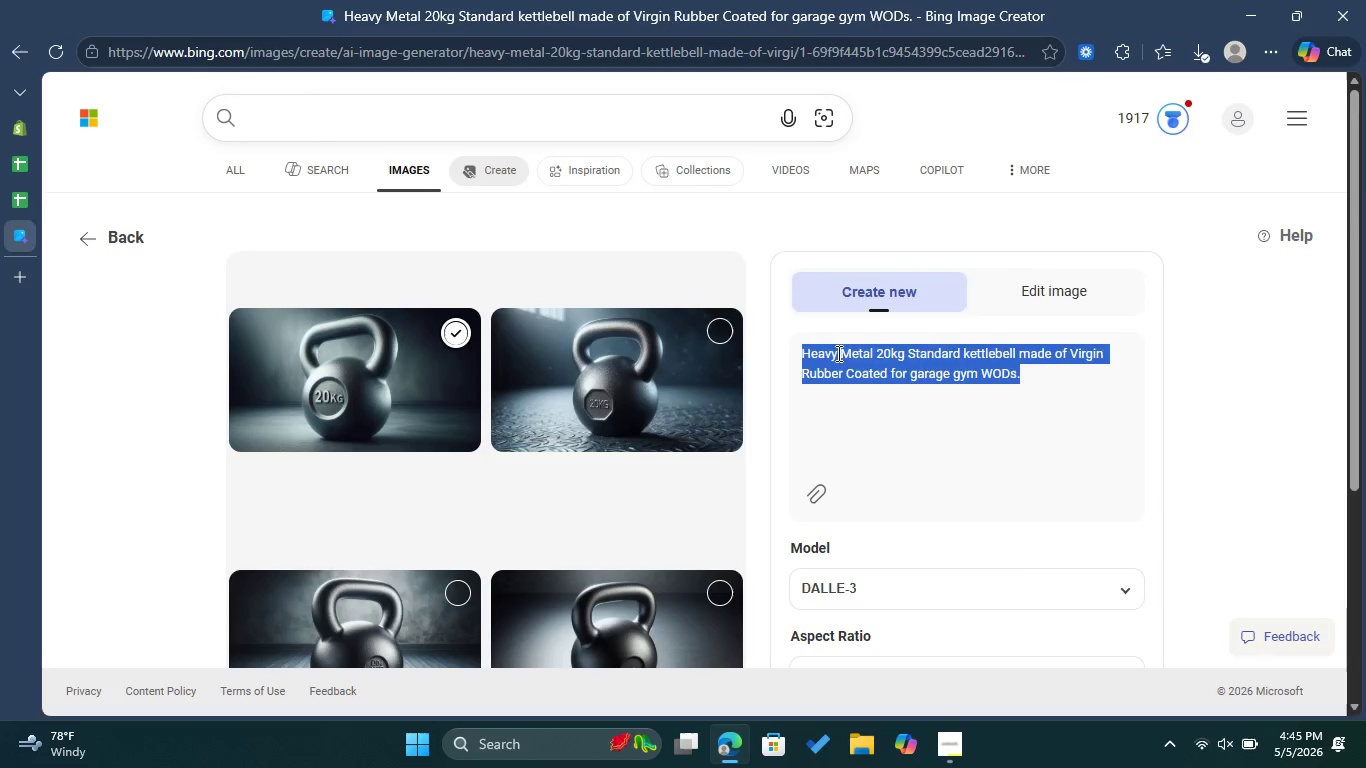 
right_click([844, 354])
 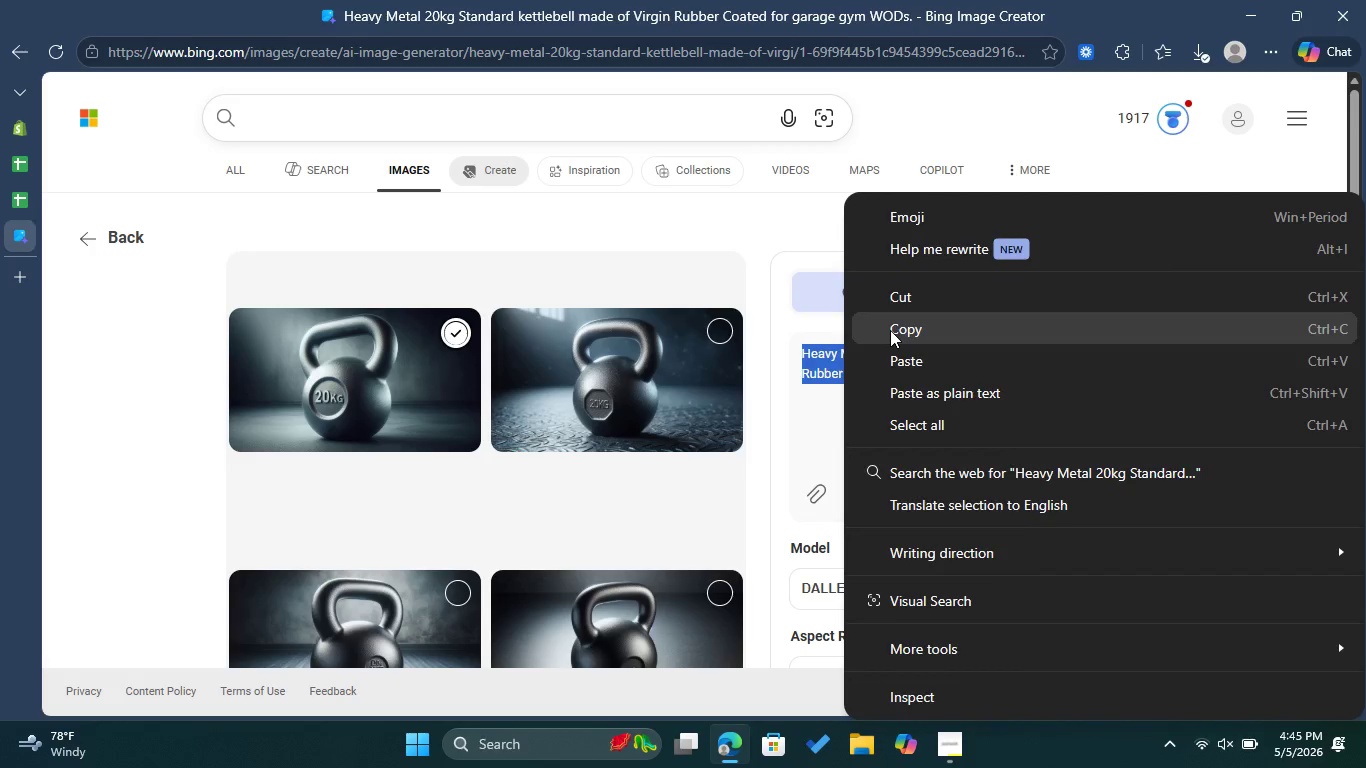 
left_click([890, 330])
 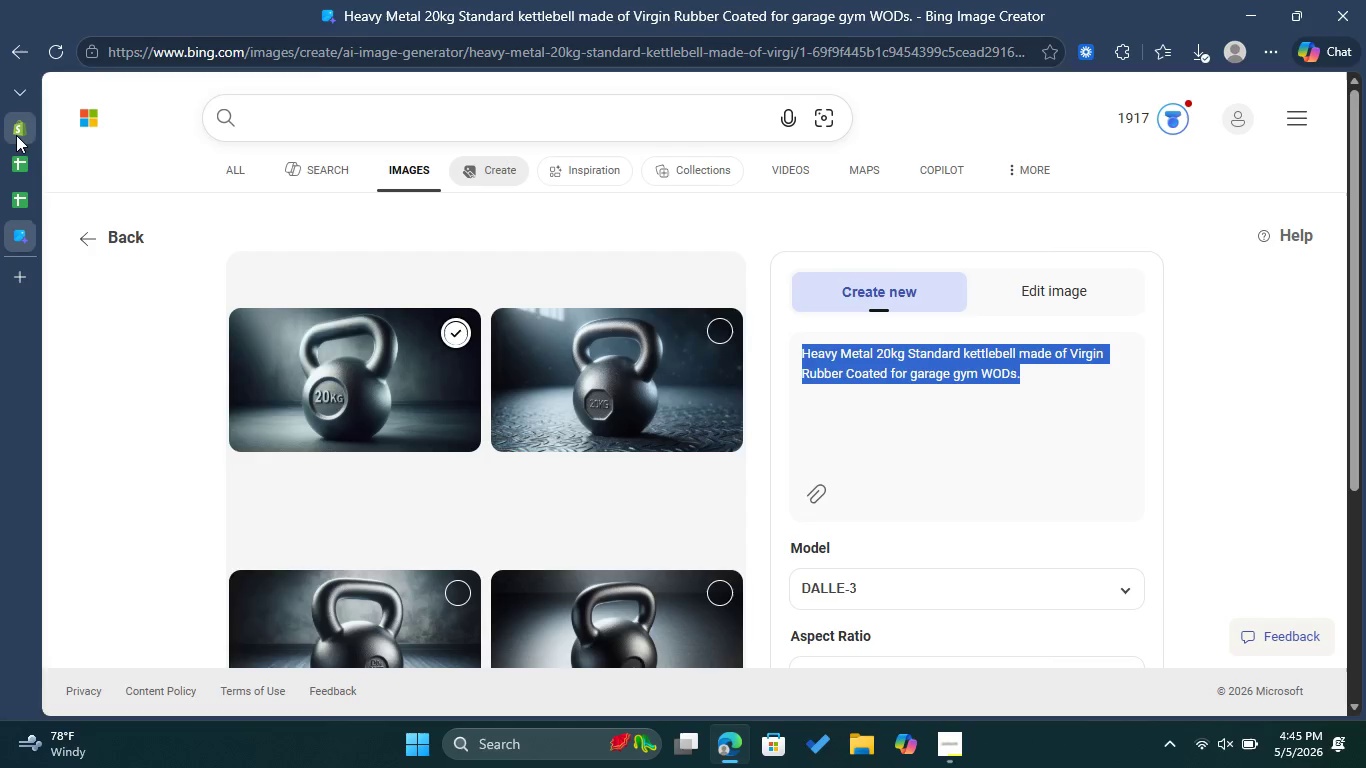 
left_click([16, 135])
 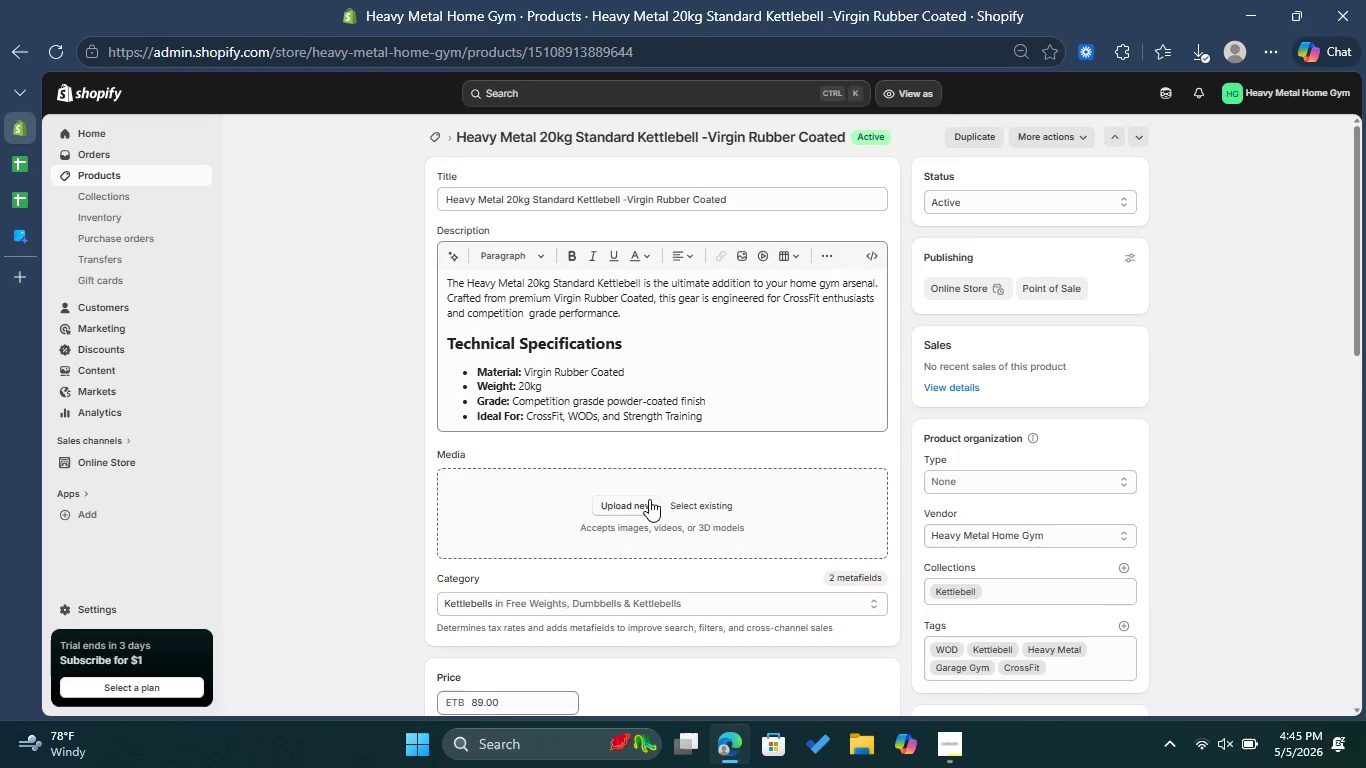 
left_click([649, 499])
 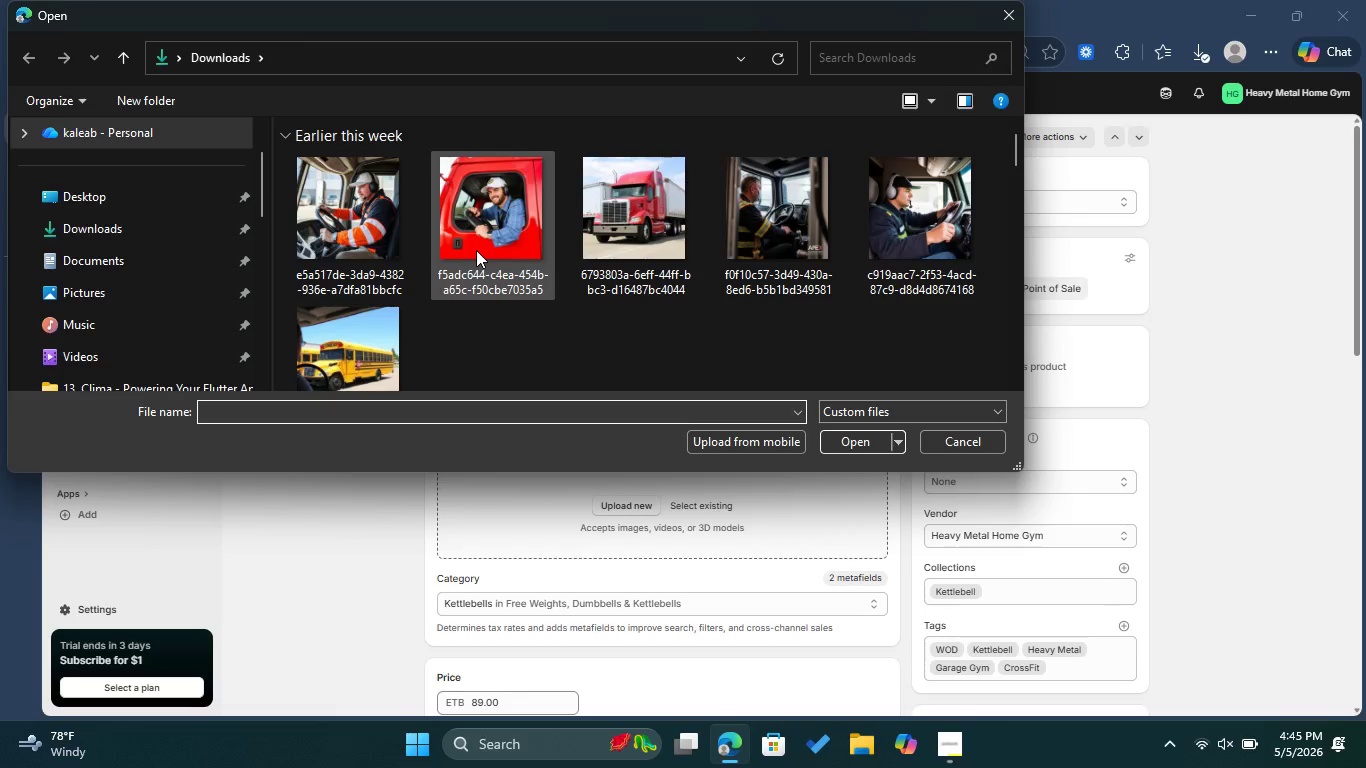 
left_click([382, 230])
 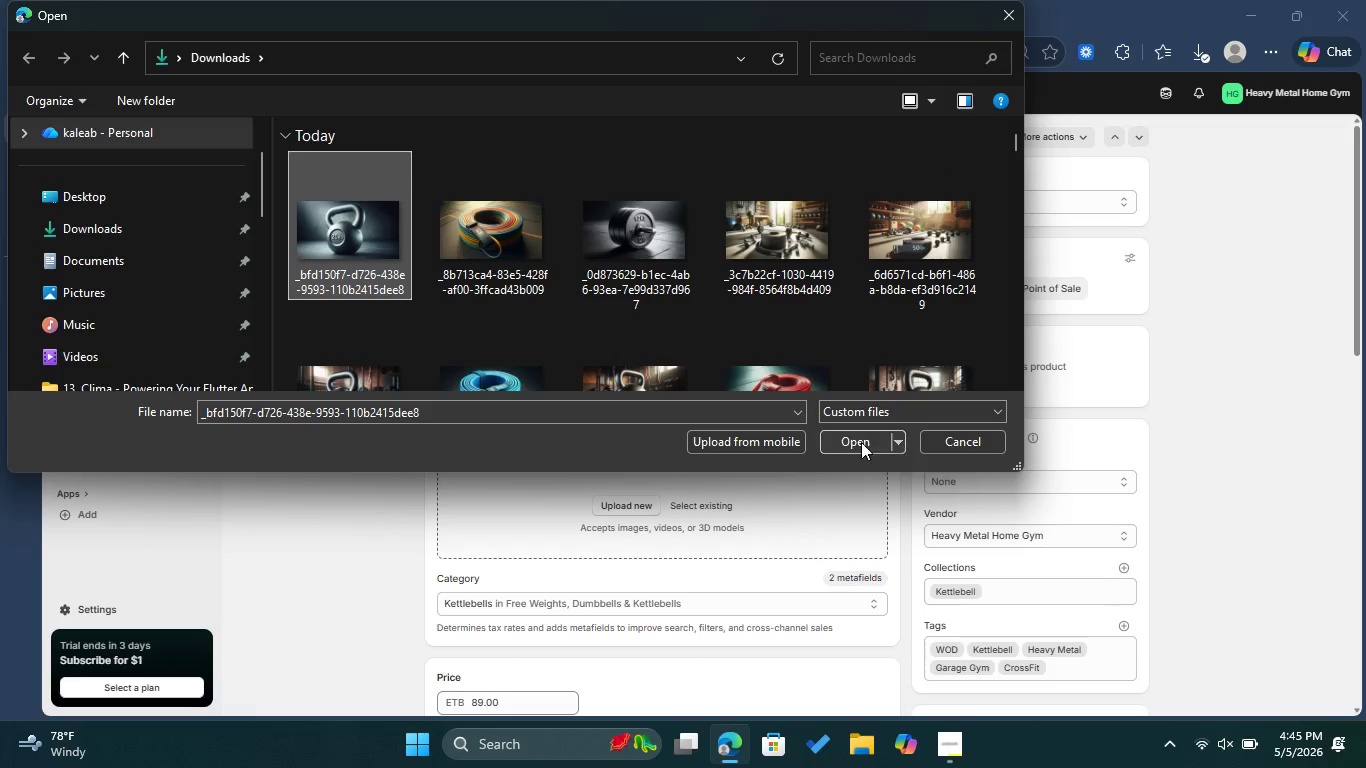 
left_click([861, 442])
 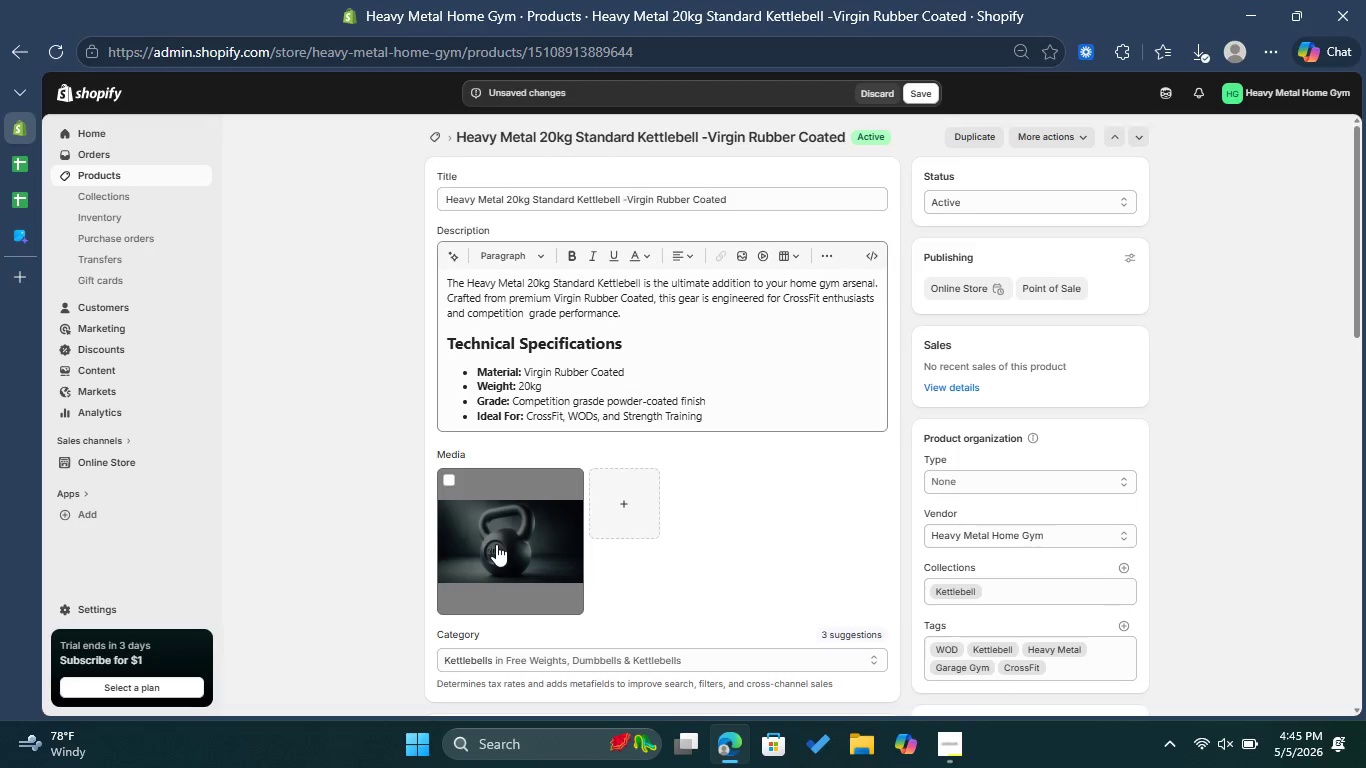 
wait(16.27)
 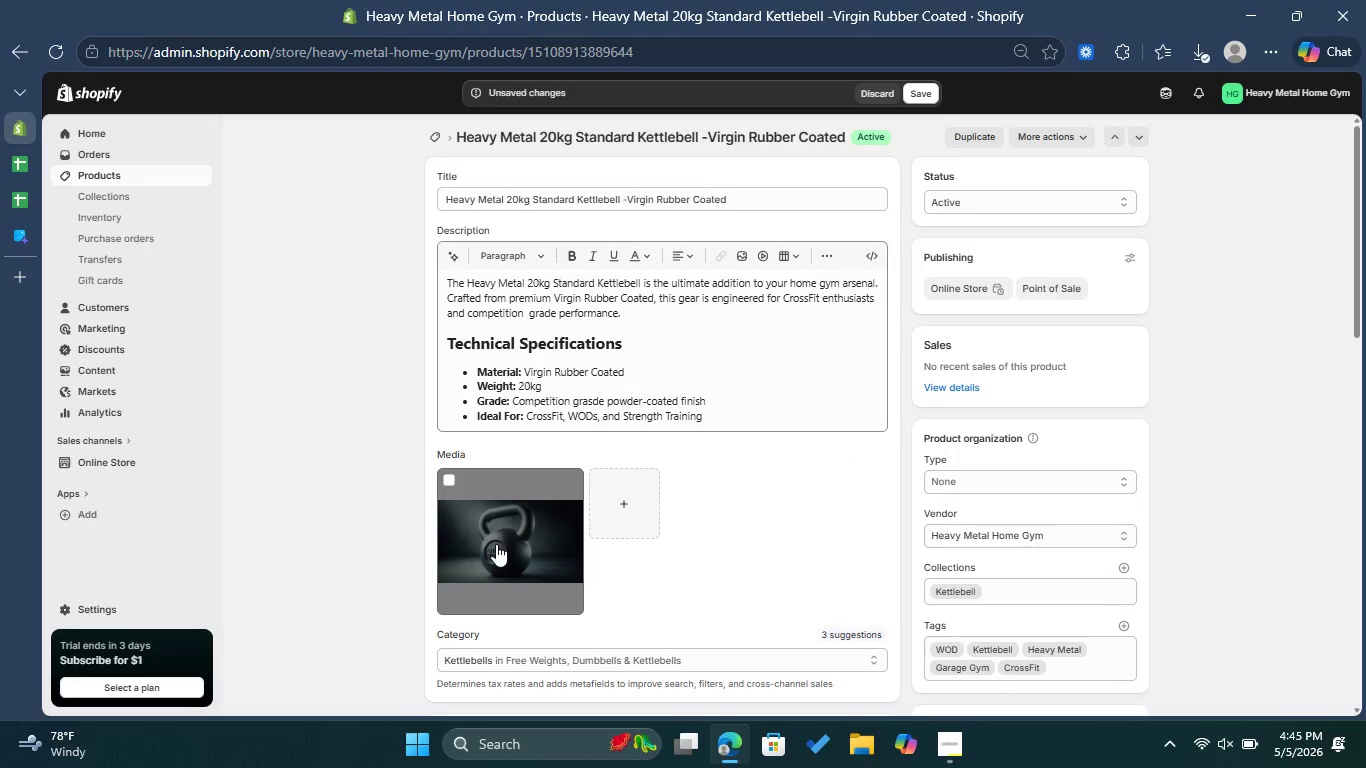 
left_click([1148, 256])
 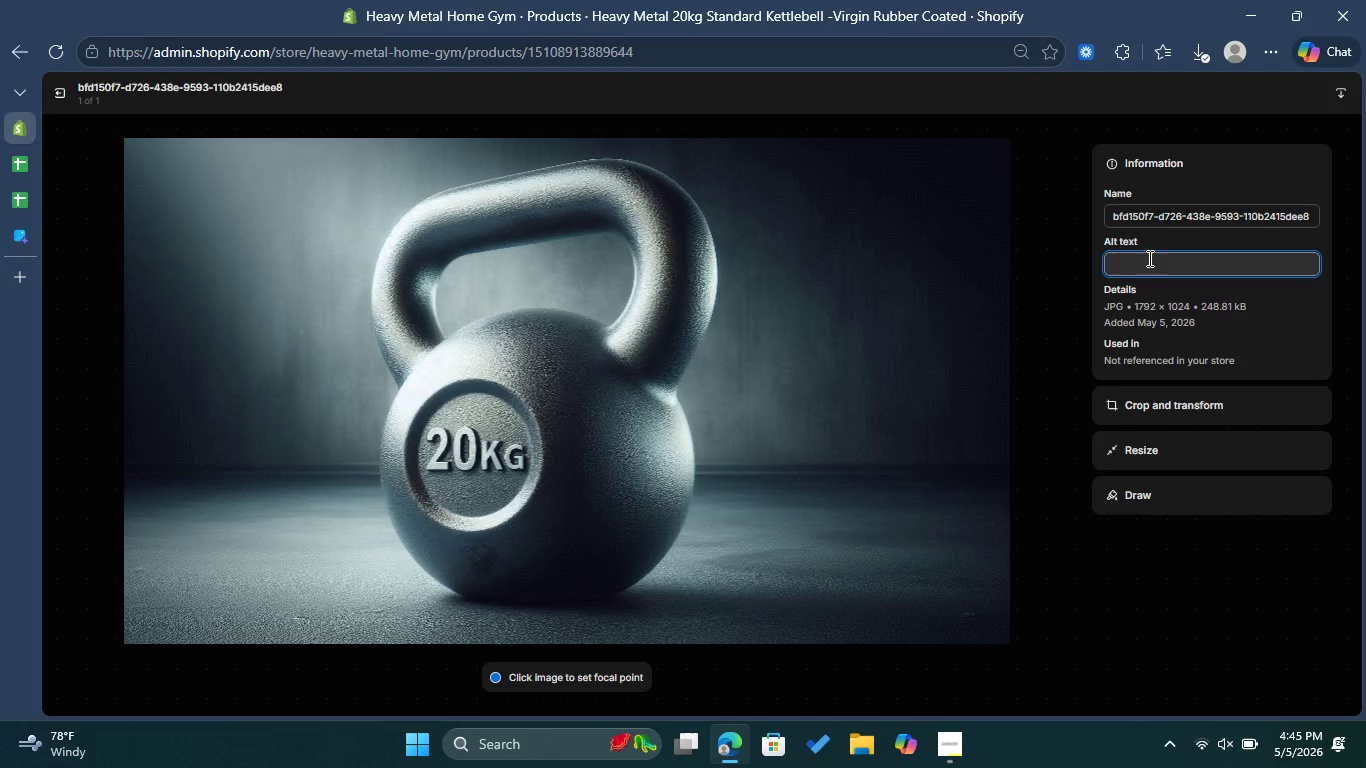 
key(Control+V)
 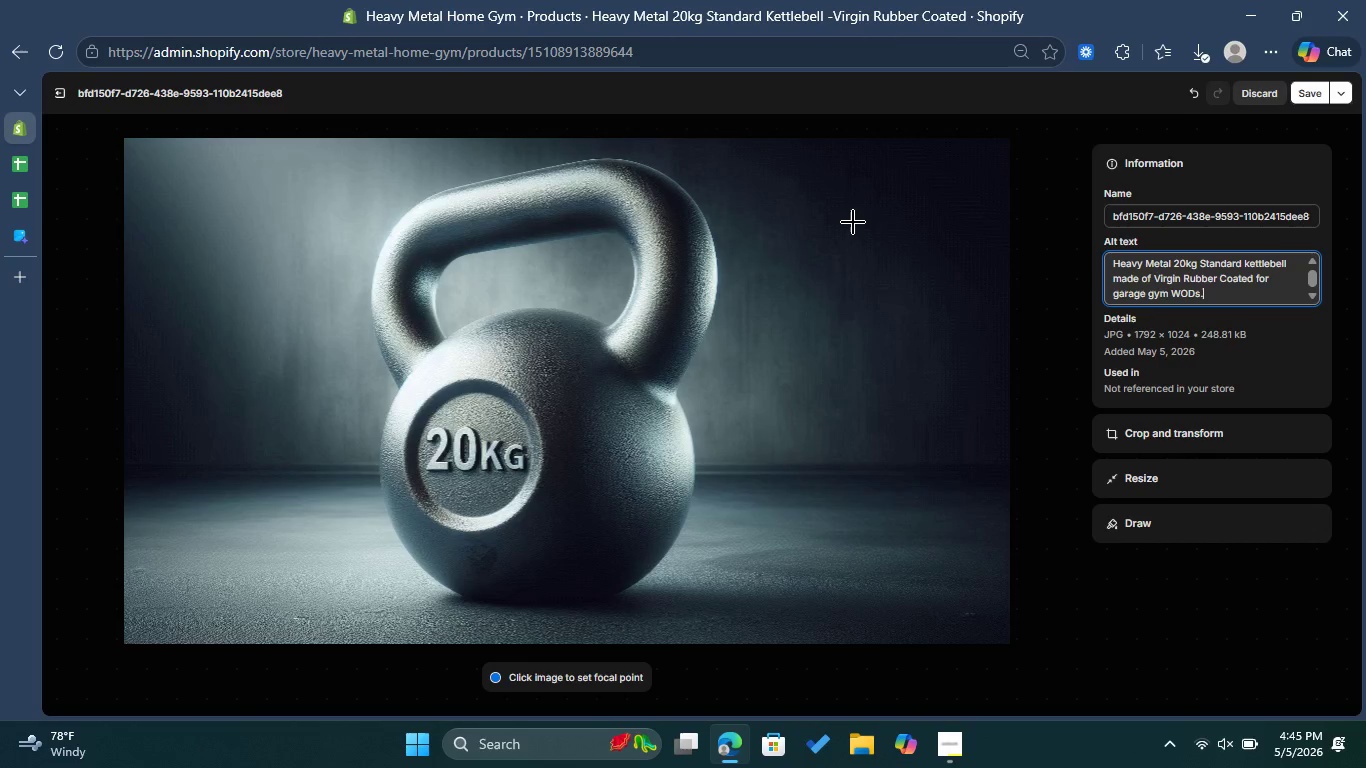 
wait(5.64)
 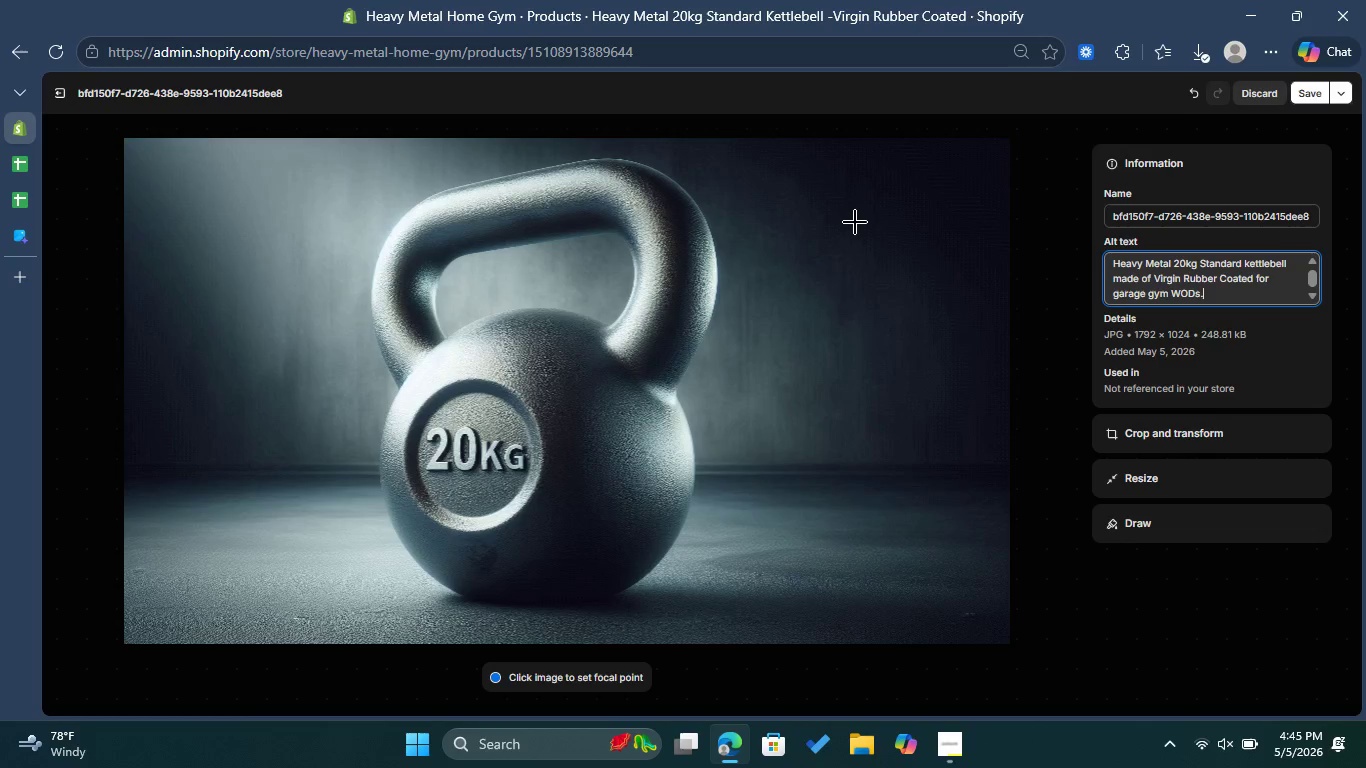 
left_click([1315, 94])
 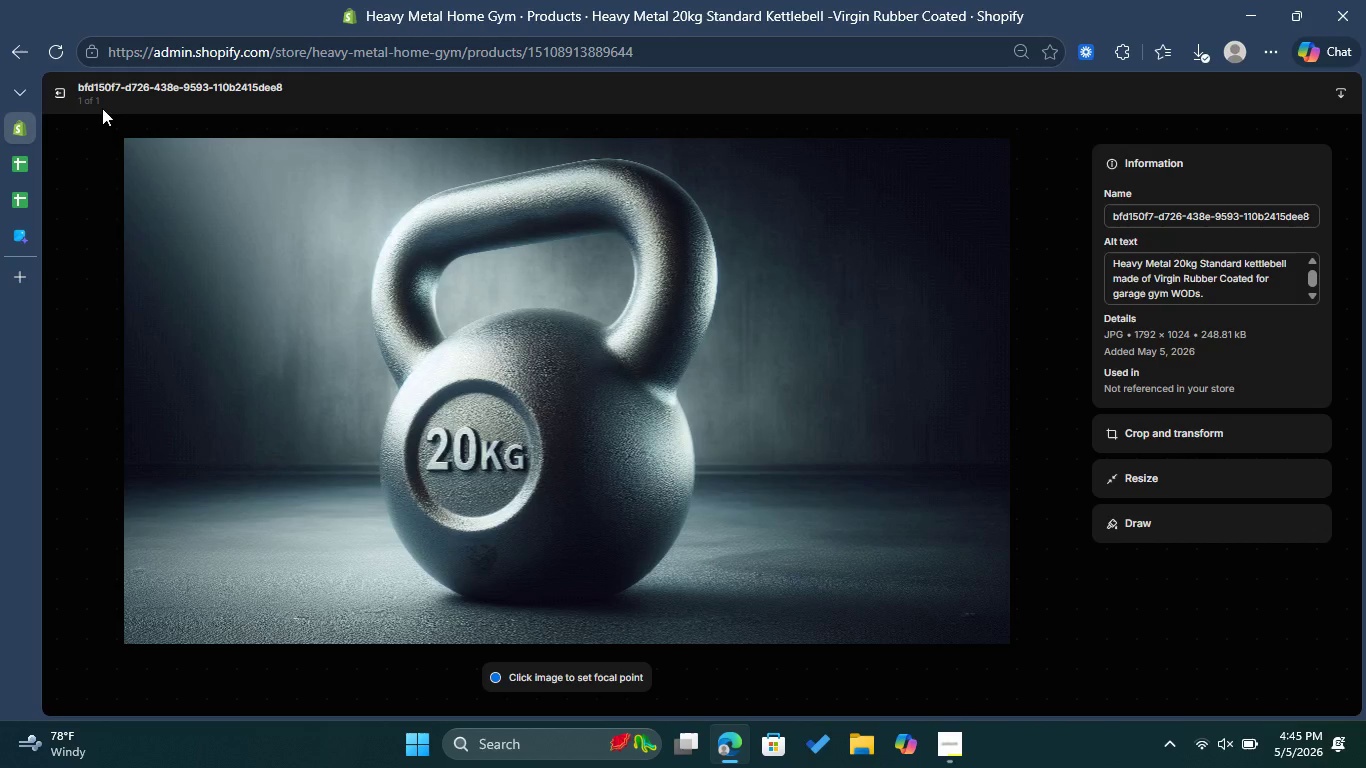 
left_click([67, 91])
 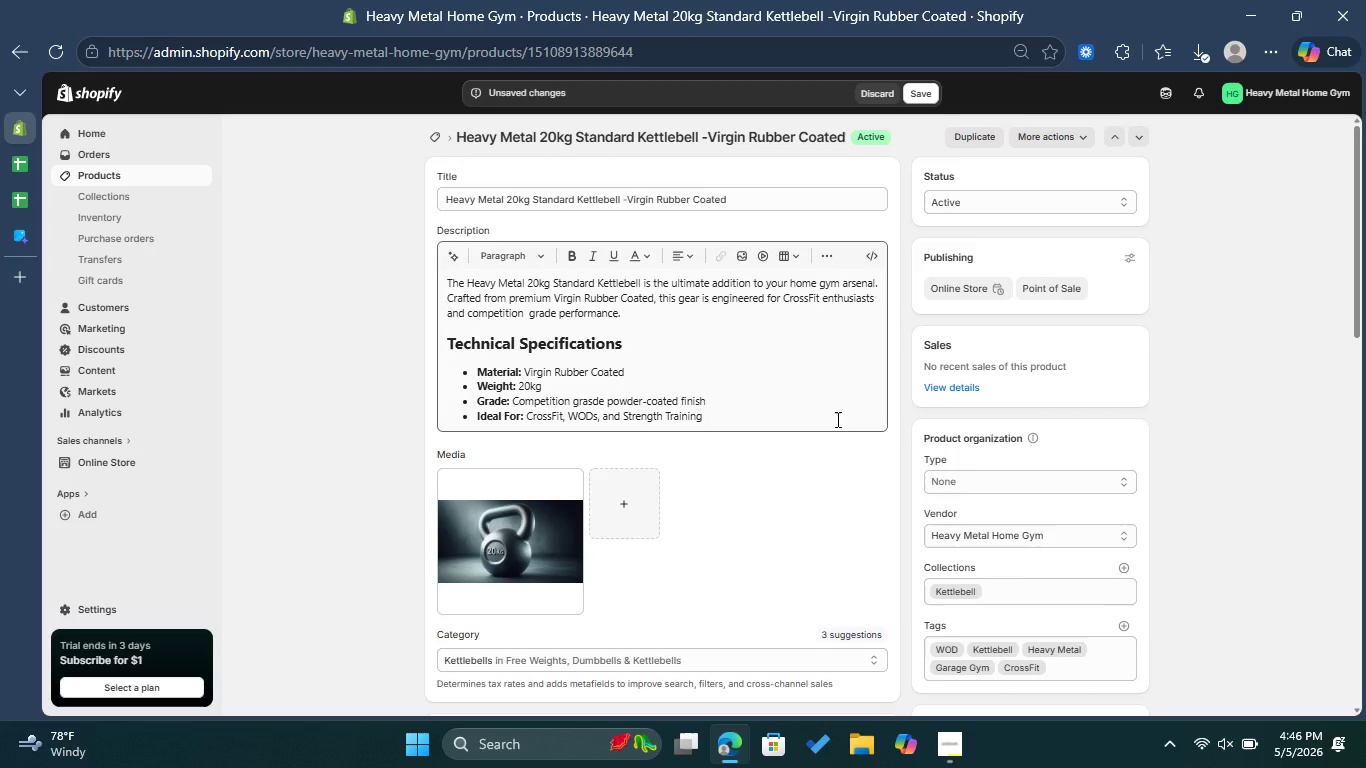 
scroll: coordinate [836, 441], scroll_direction: down, amount: 11.0
 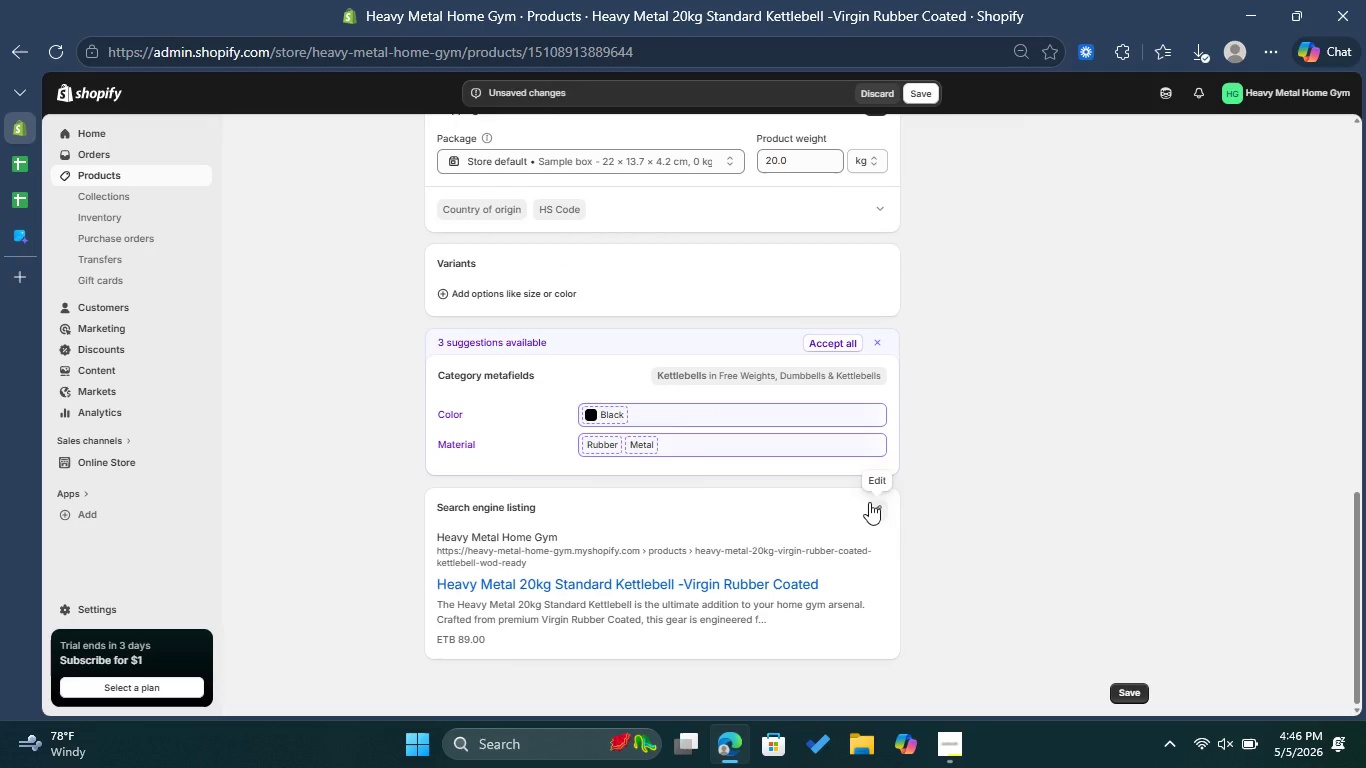 
left_click([871, 508])
 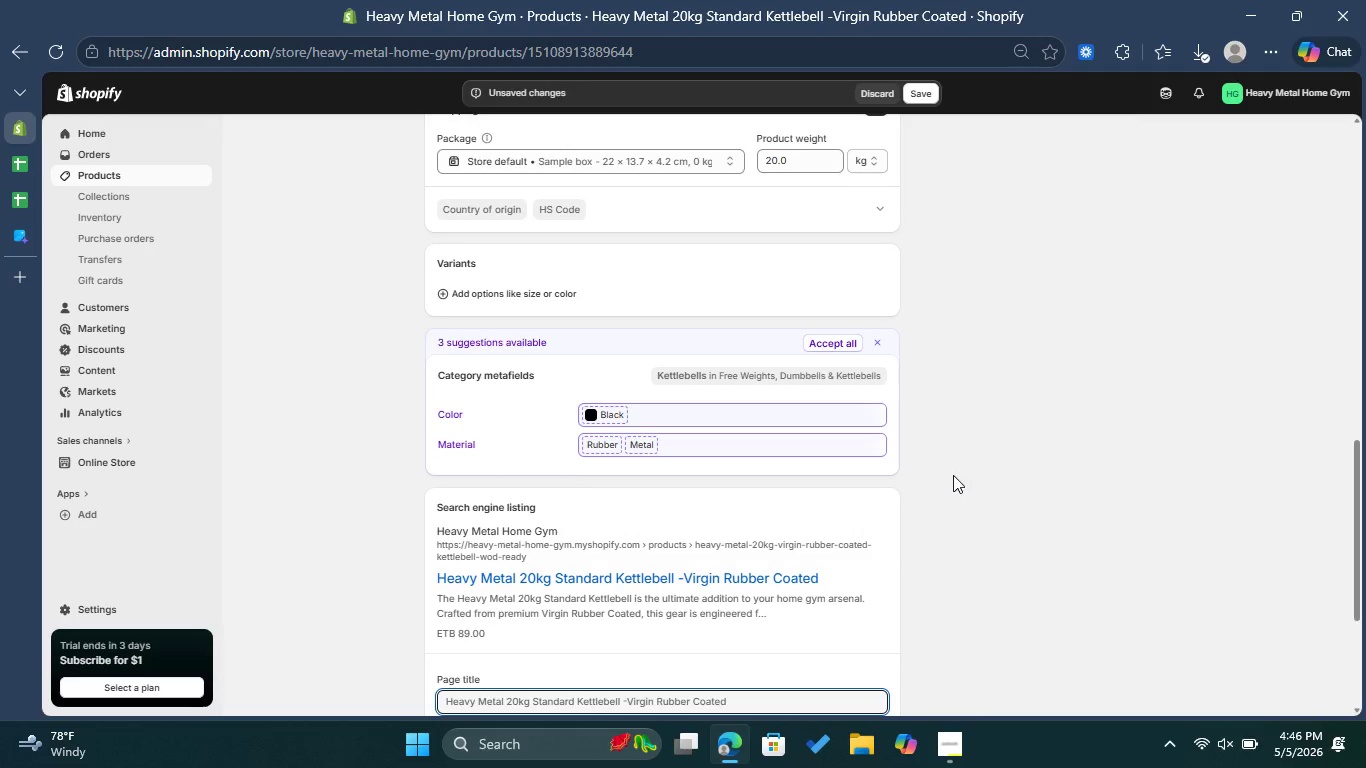 
scroll: coordinate [953, 475], scroll_direction: down, amount: 2.0
 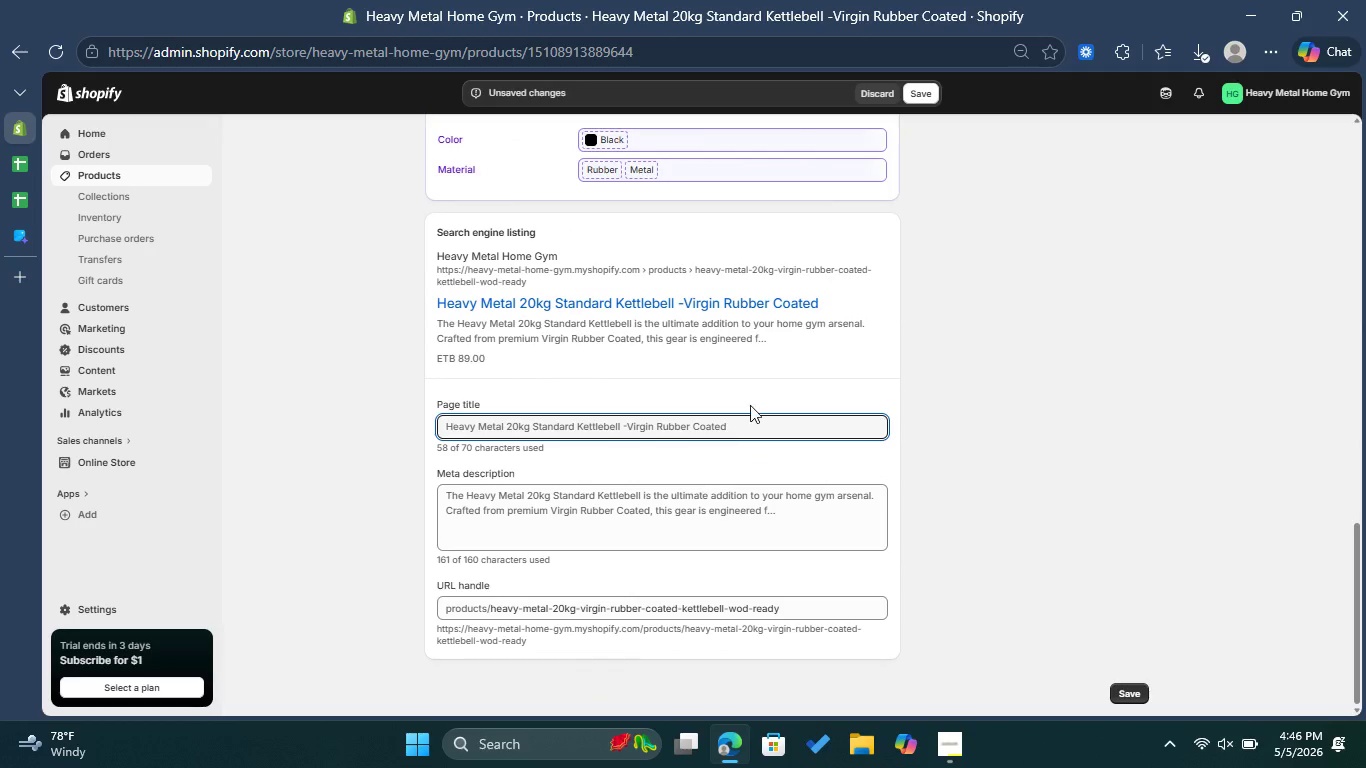 
left_click([757, 421])
 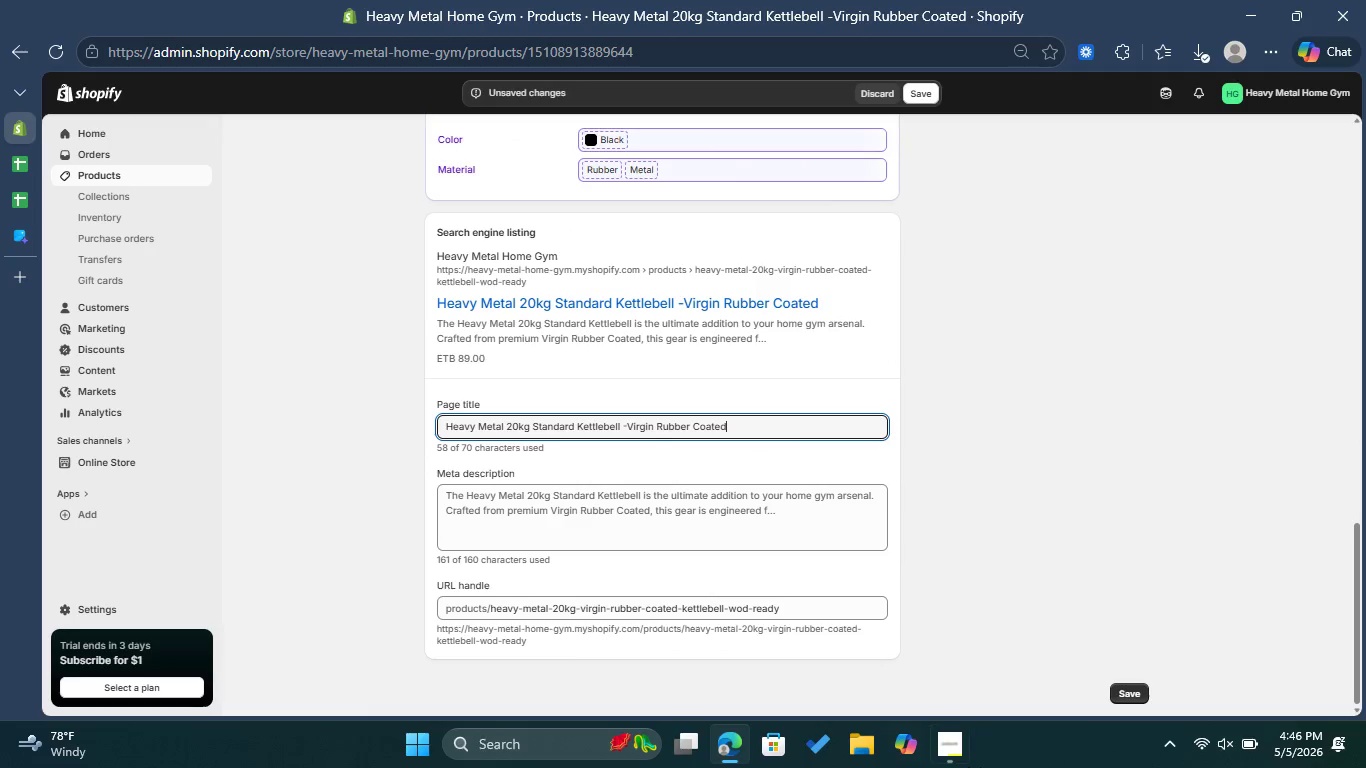 
left_click([953, 750])